 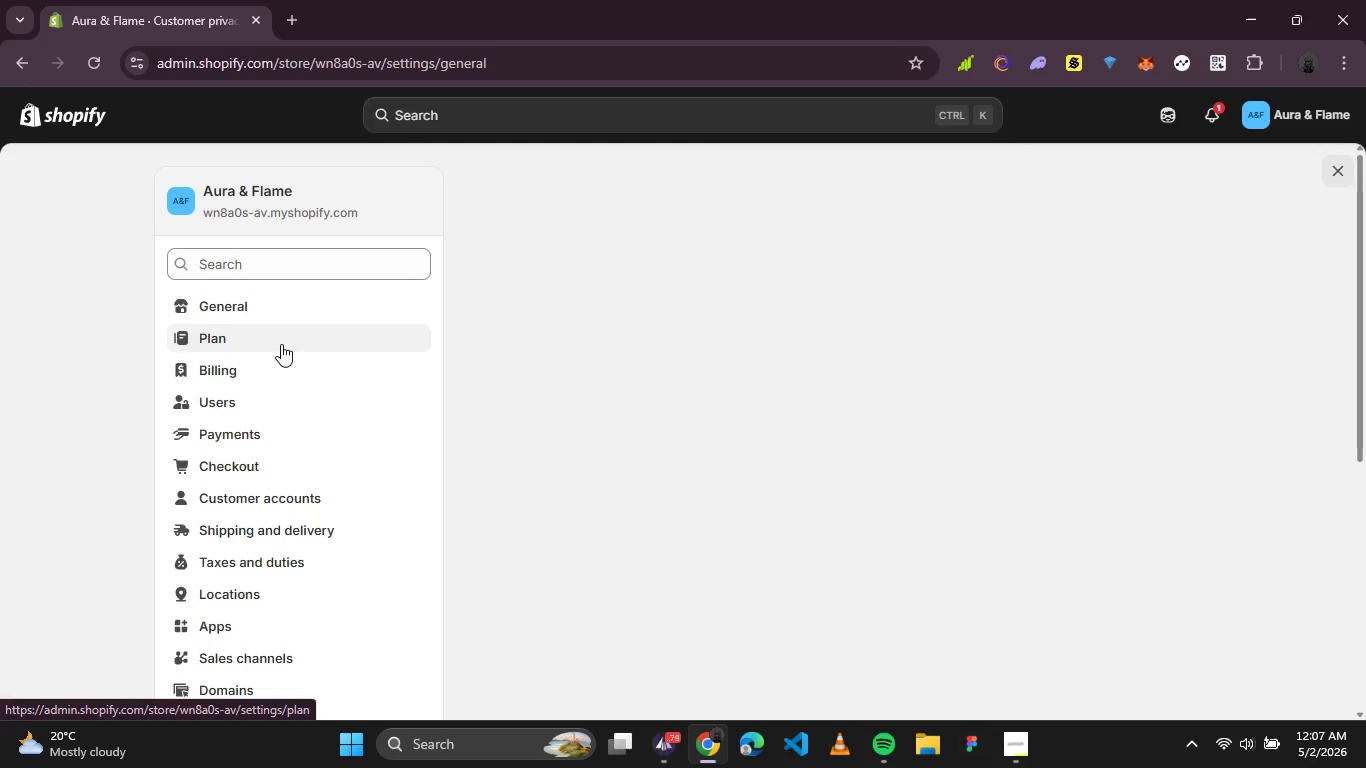 
scroll: coordinate [1083, 209], scroll_direction: down, amount: 1.0
 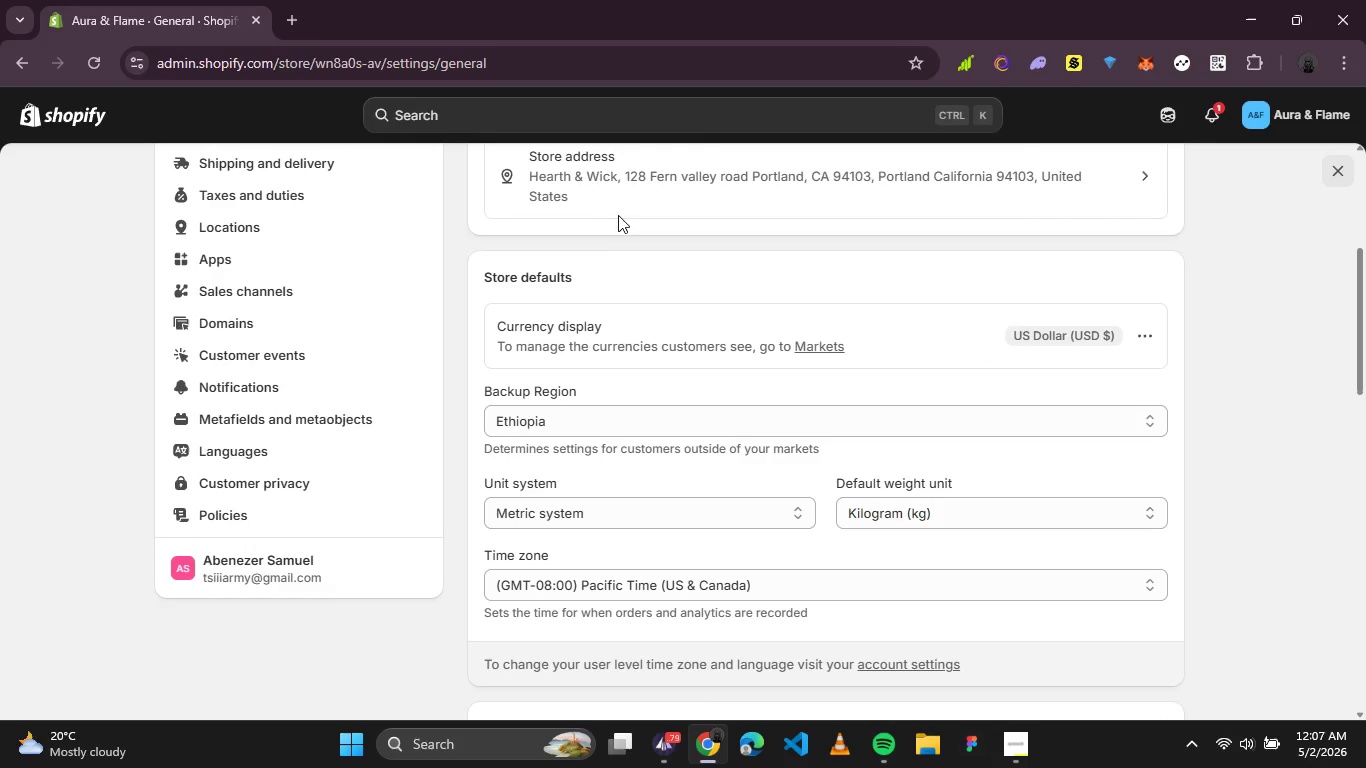 
left_click([610, 206])
 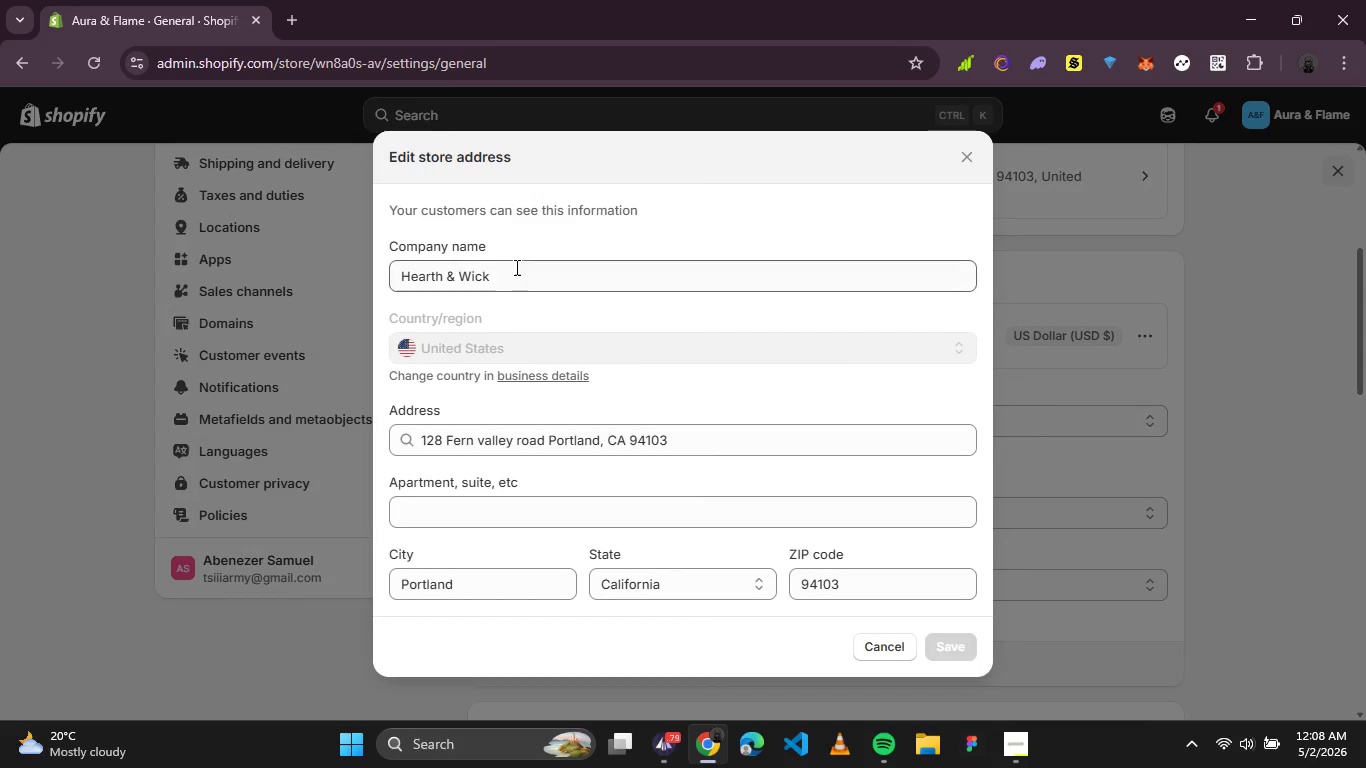 
left_click_drag(start_coordinate=[493, 266], to_coordinate=[319, 285])
 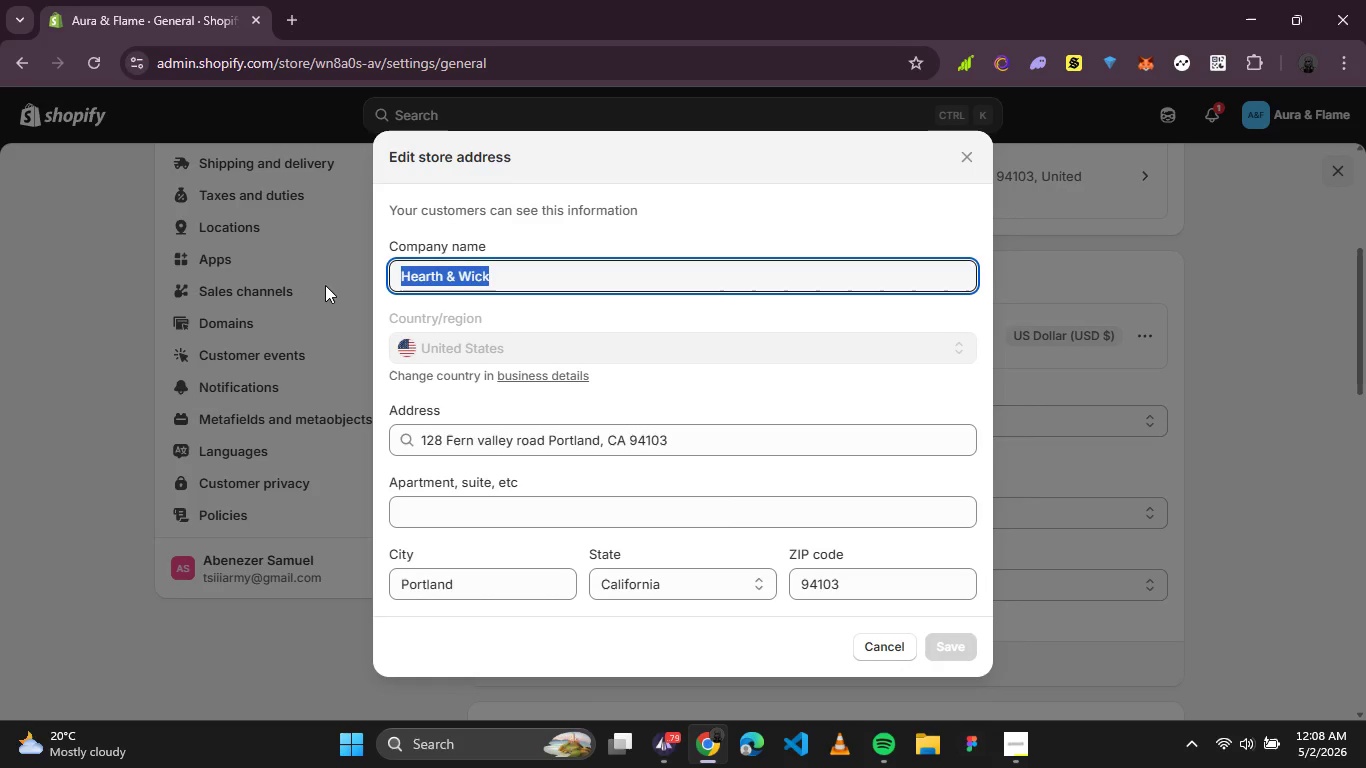 
type(Aura 7b)
key(Backspace)
type( Flame)
 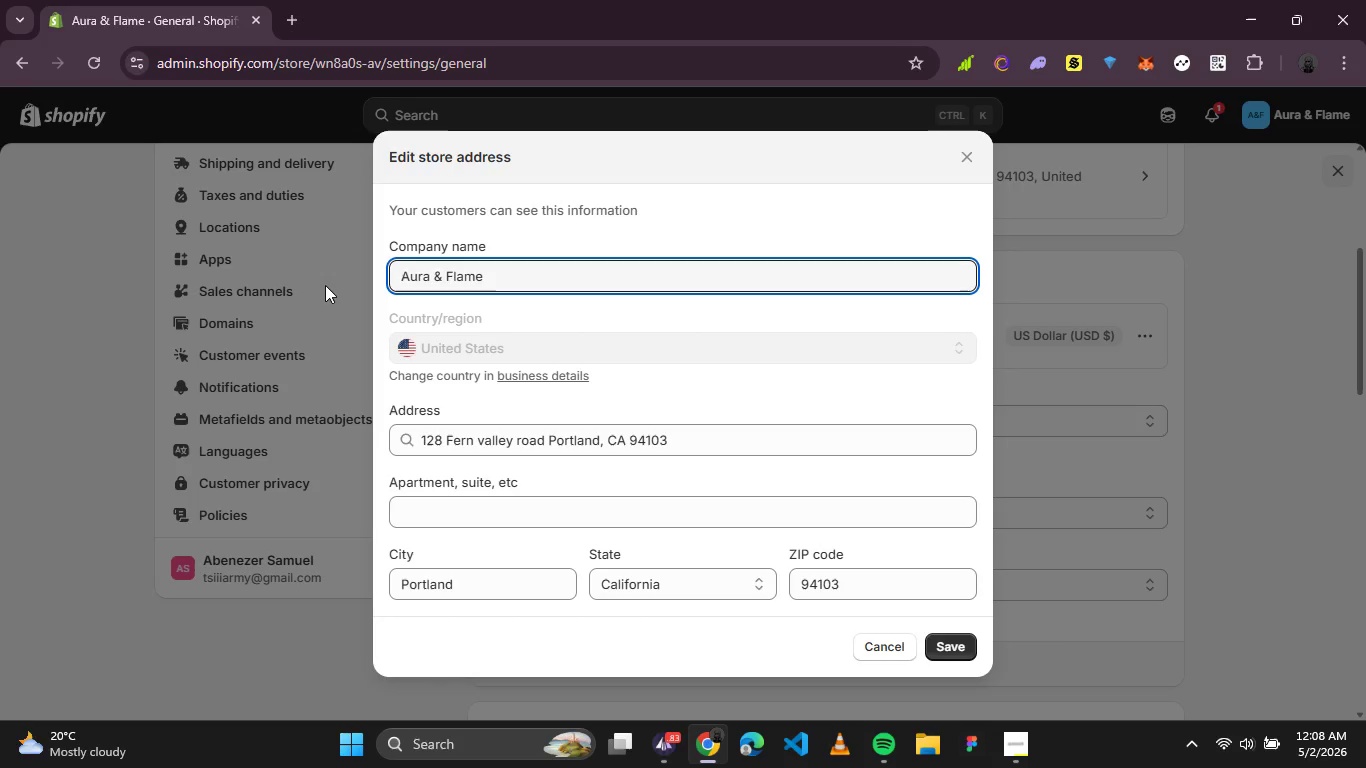 
wait(5.38)
 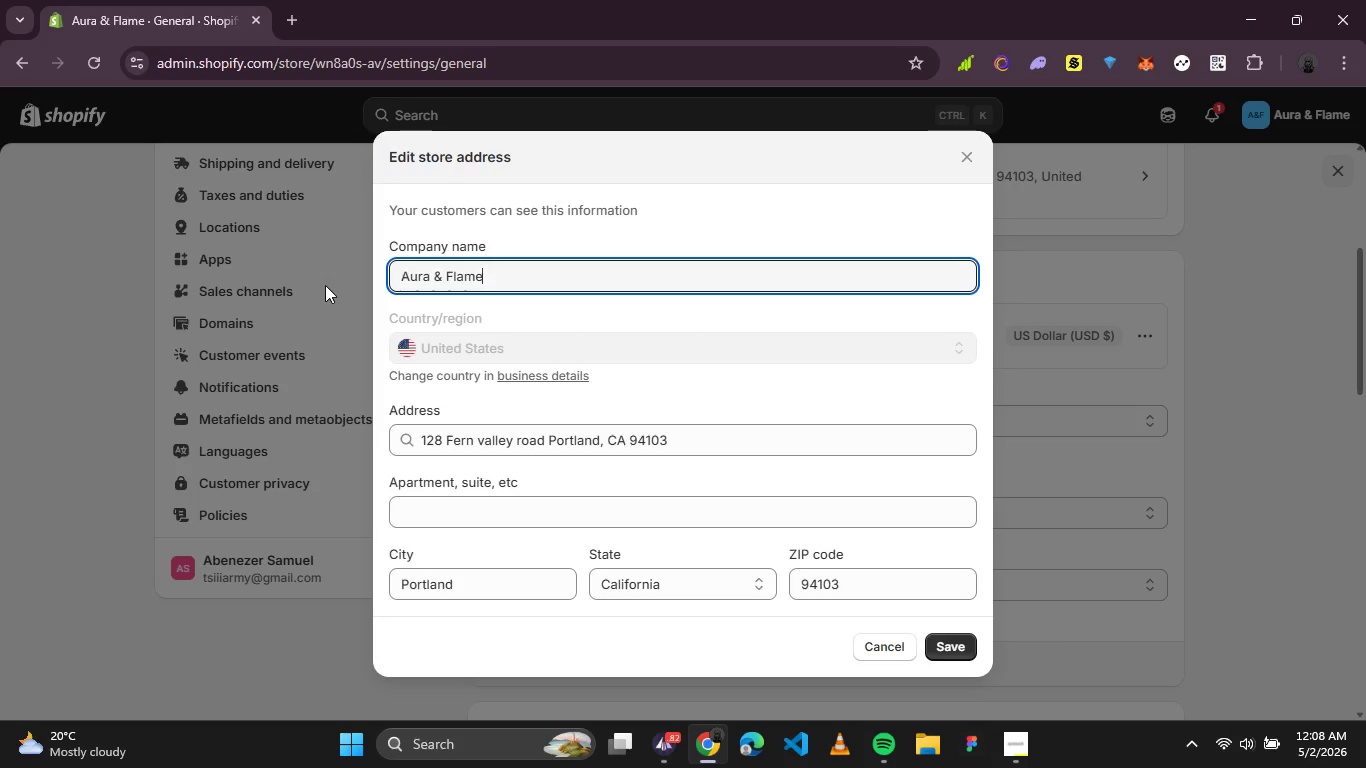 
scroll: coordinate [926, 402], scroll_direction: down, amount: 2.0
 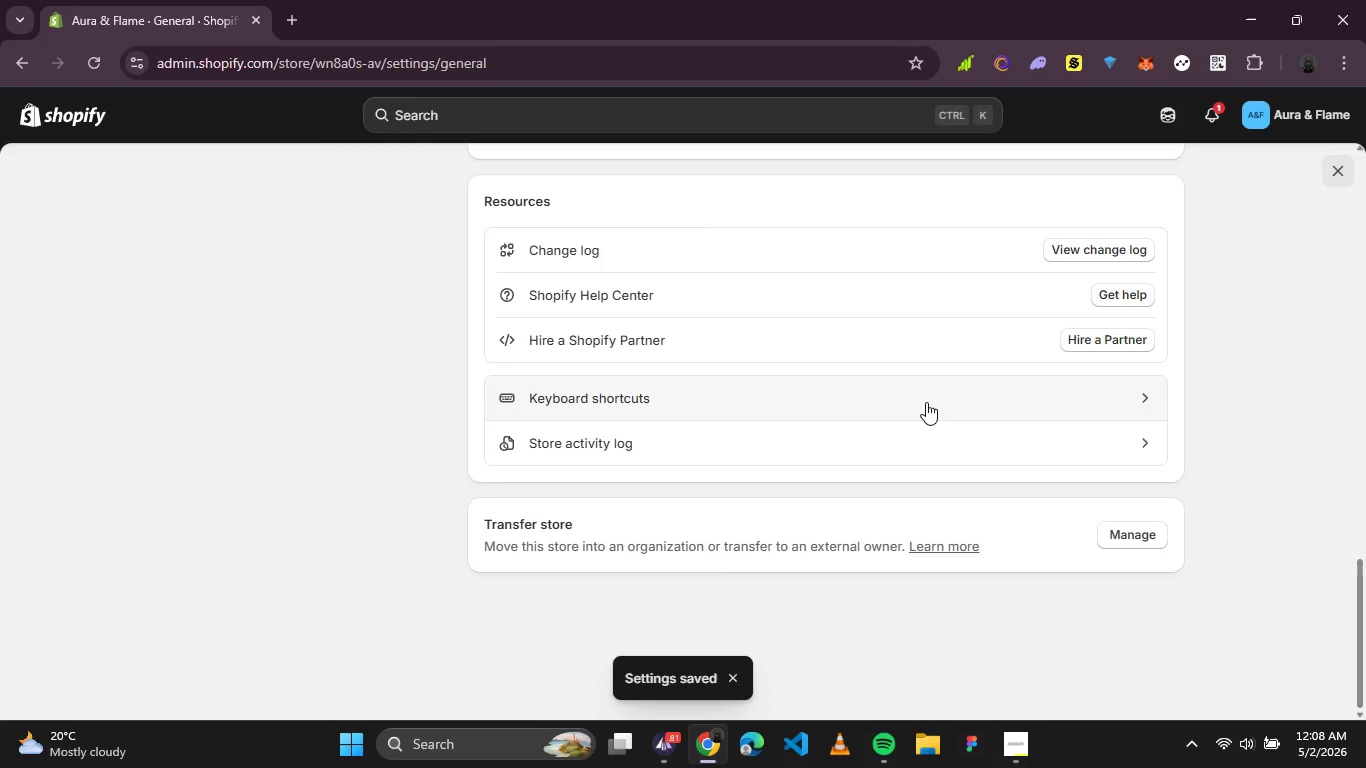 
scroll: coordinate [860, 432], scroll_direction: up, amount: 5.0
 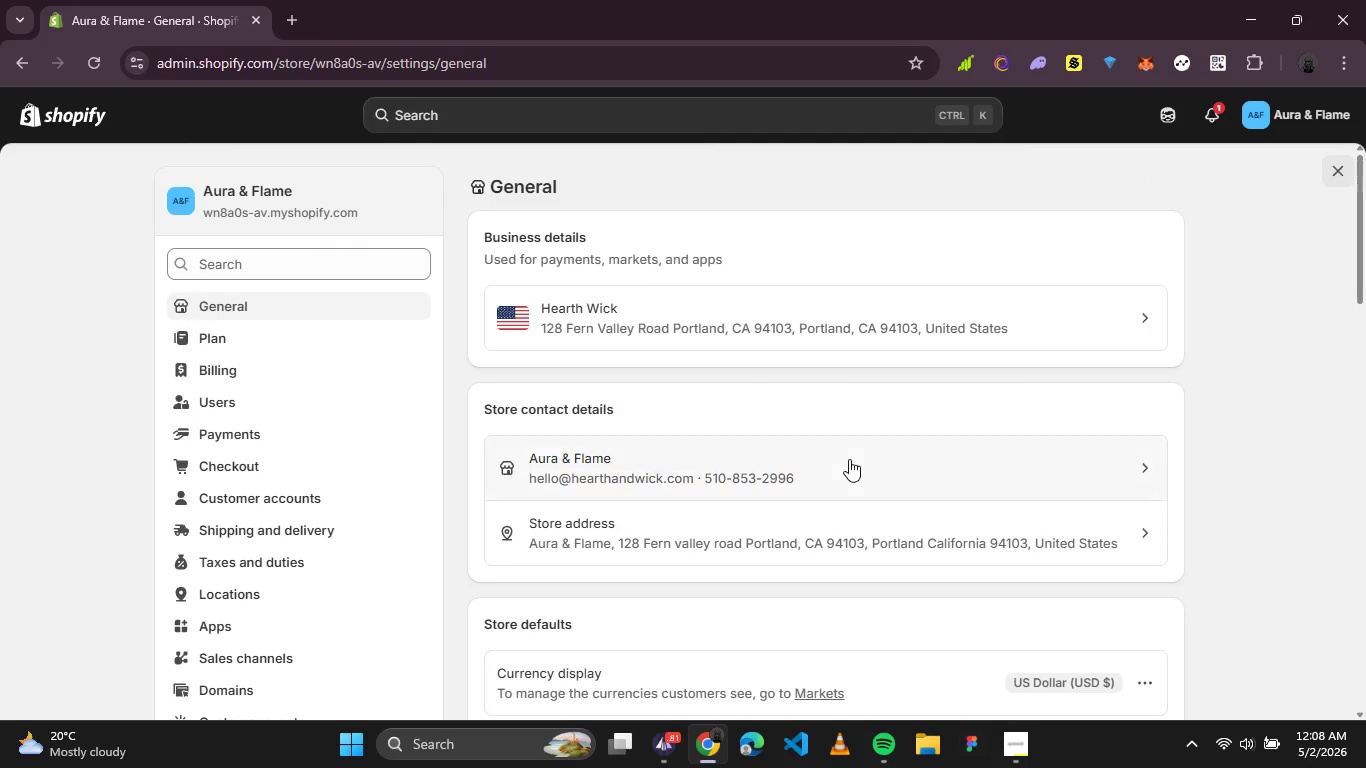 
left_click([845, 469])
 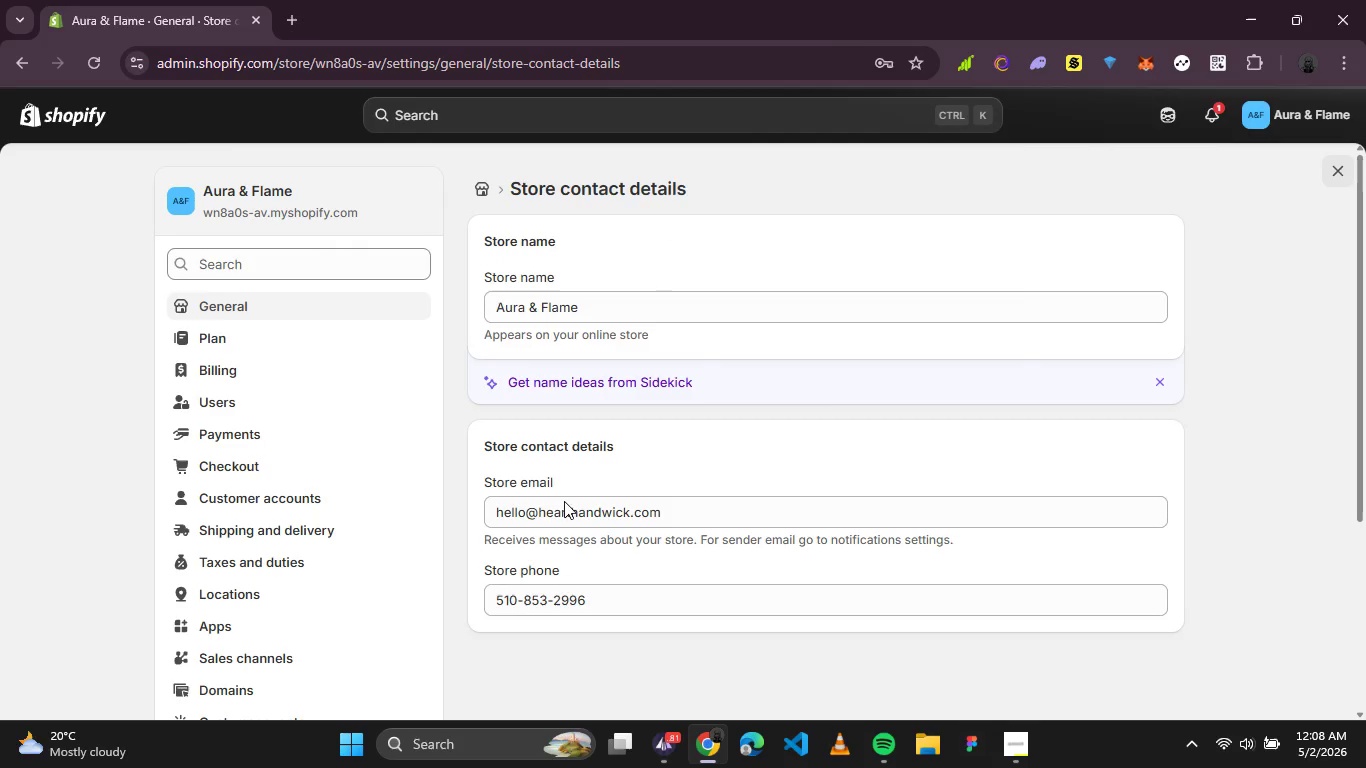 
double_click([549, 507])
 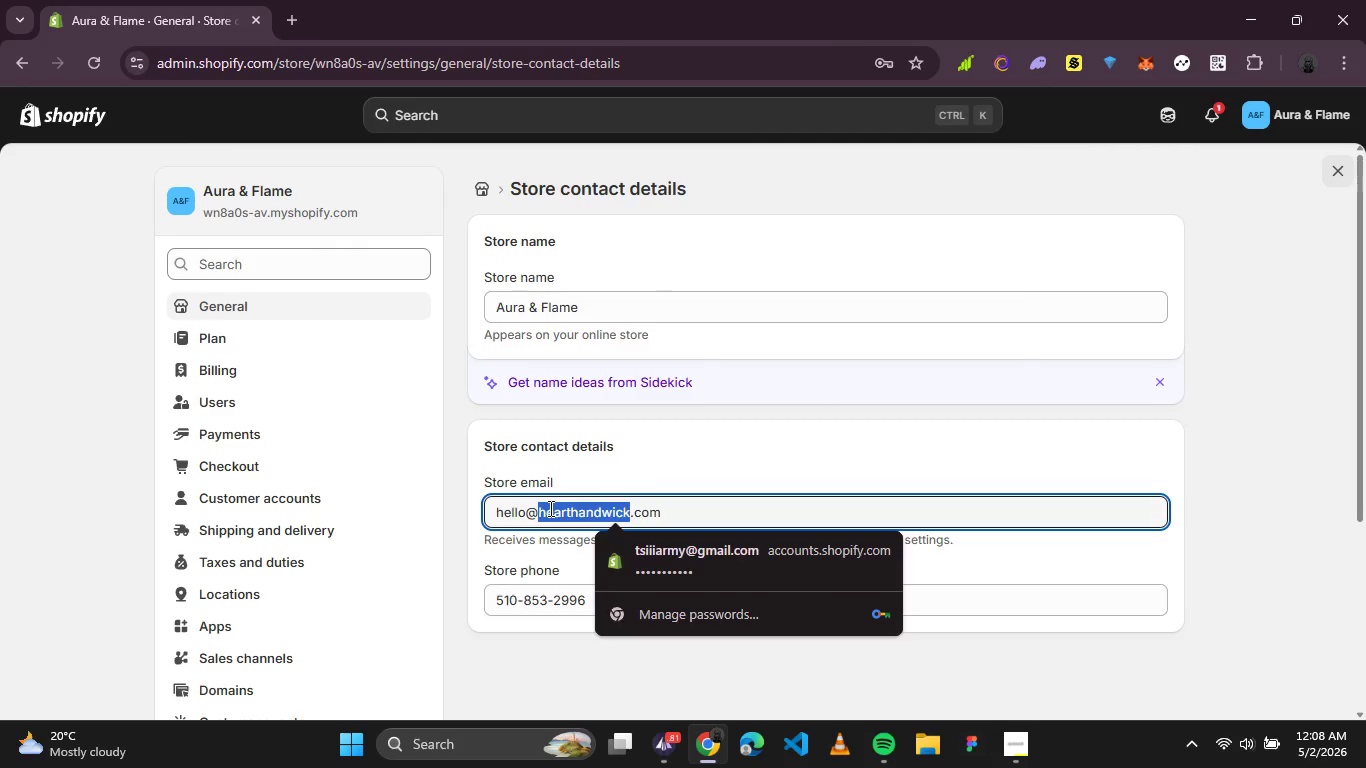 
type(auraandflame)
 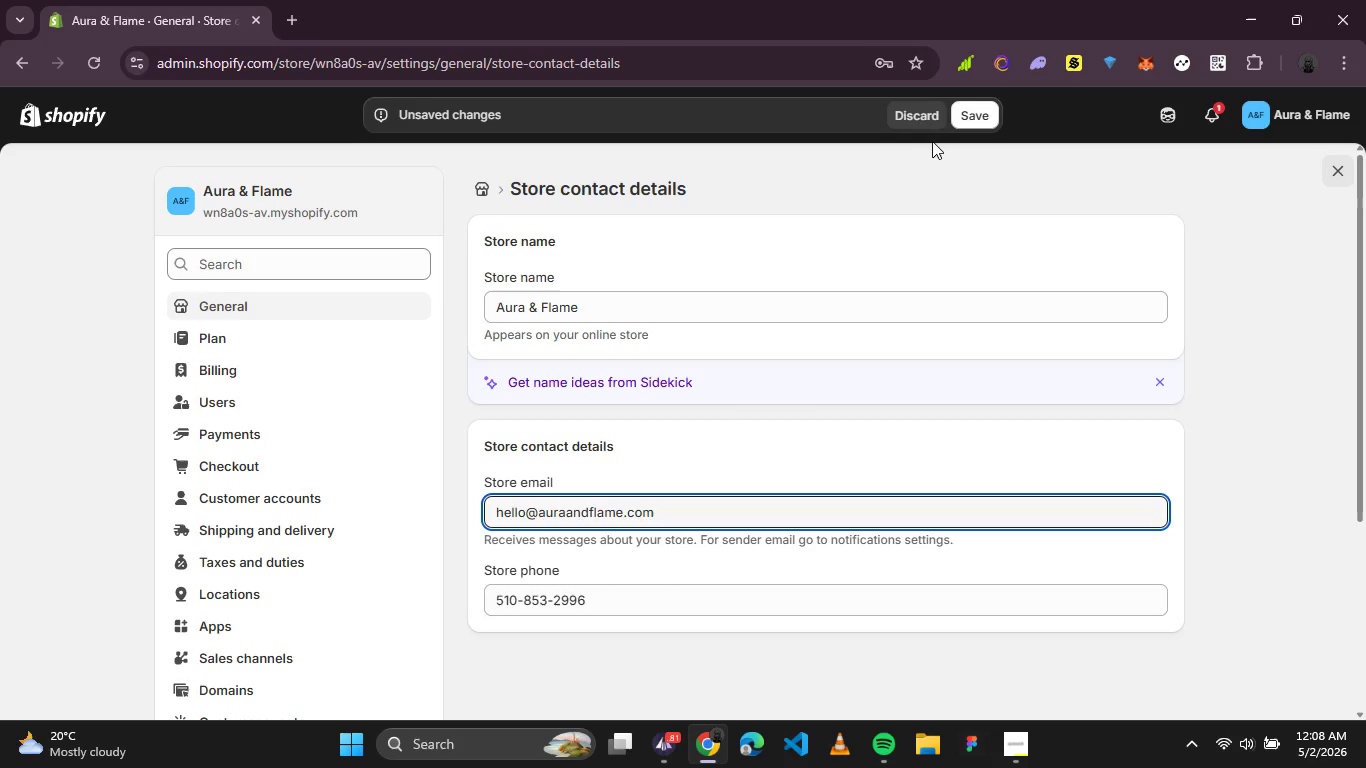 
left_click([970, 116])
 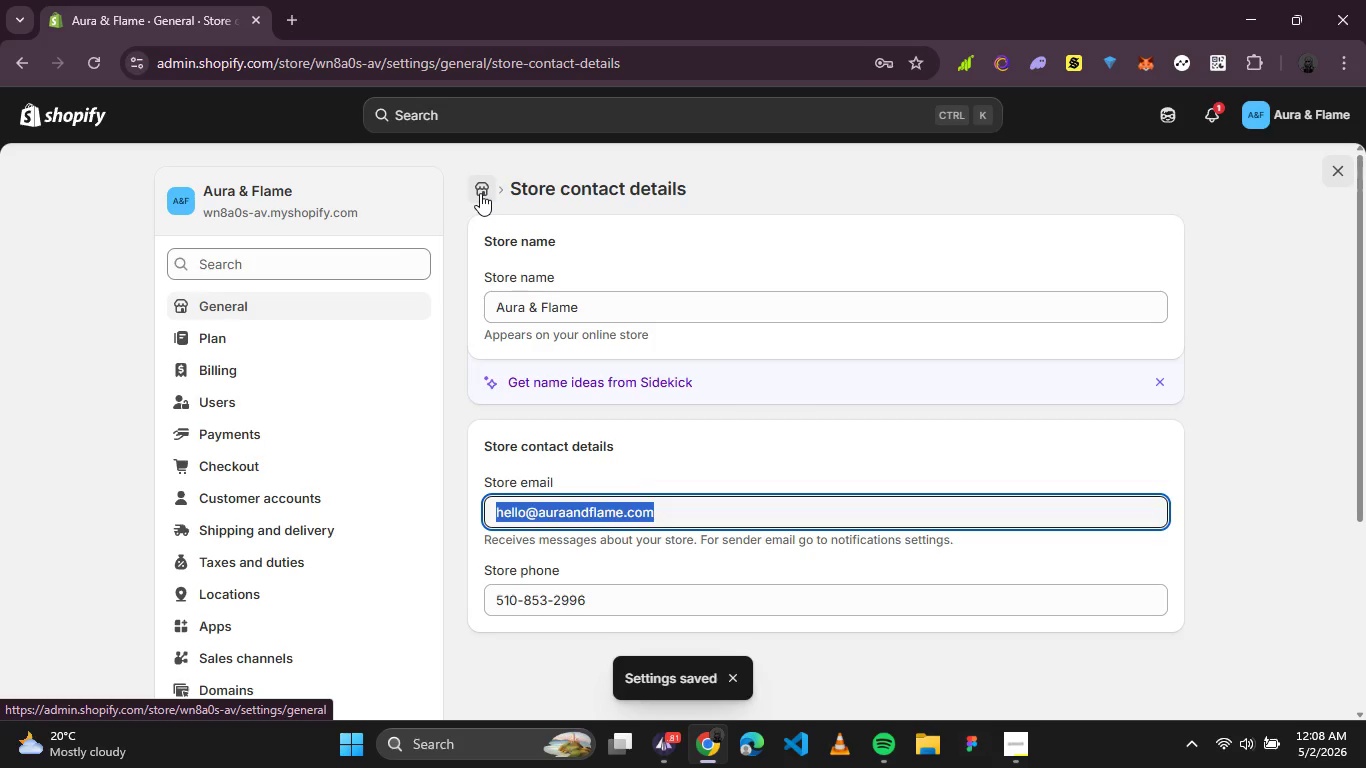 
wait(5.17)
 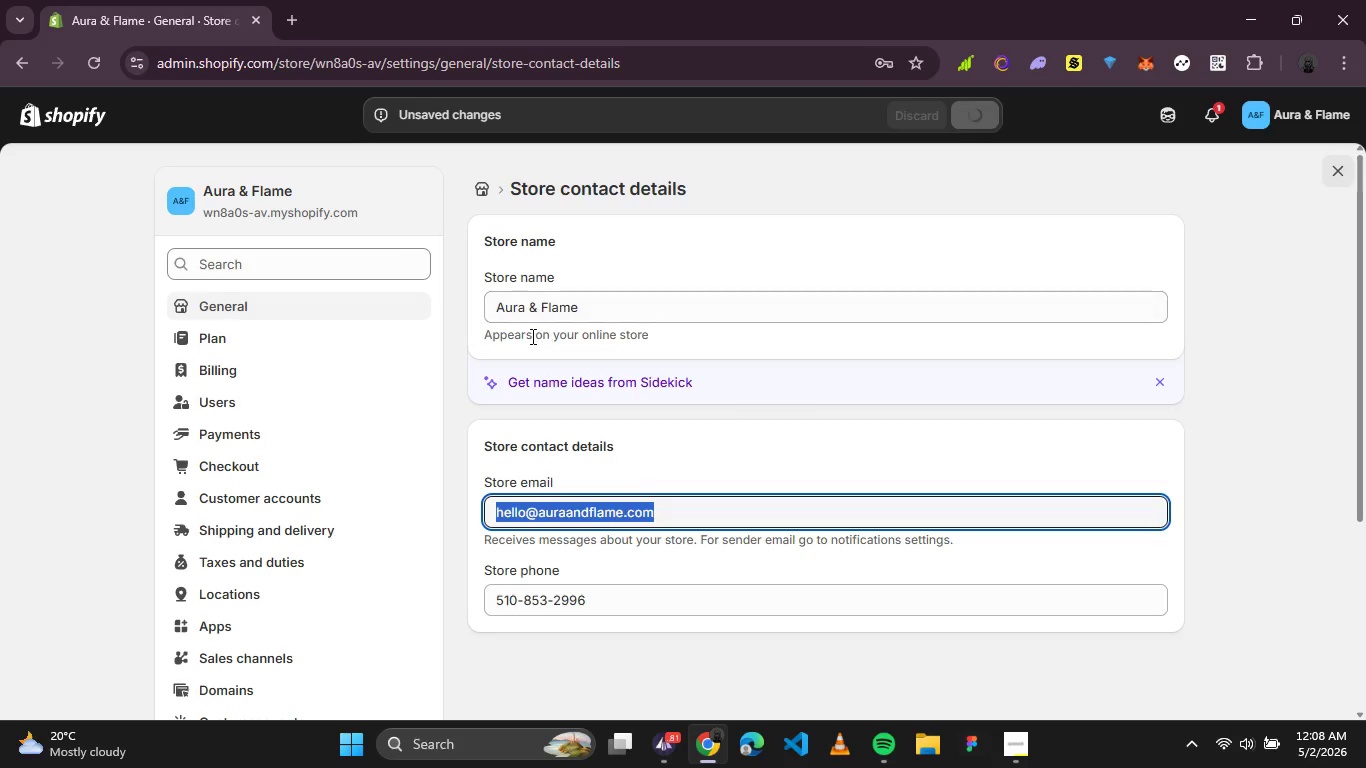 
left_click([480, 193])
 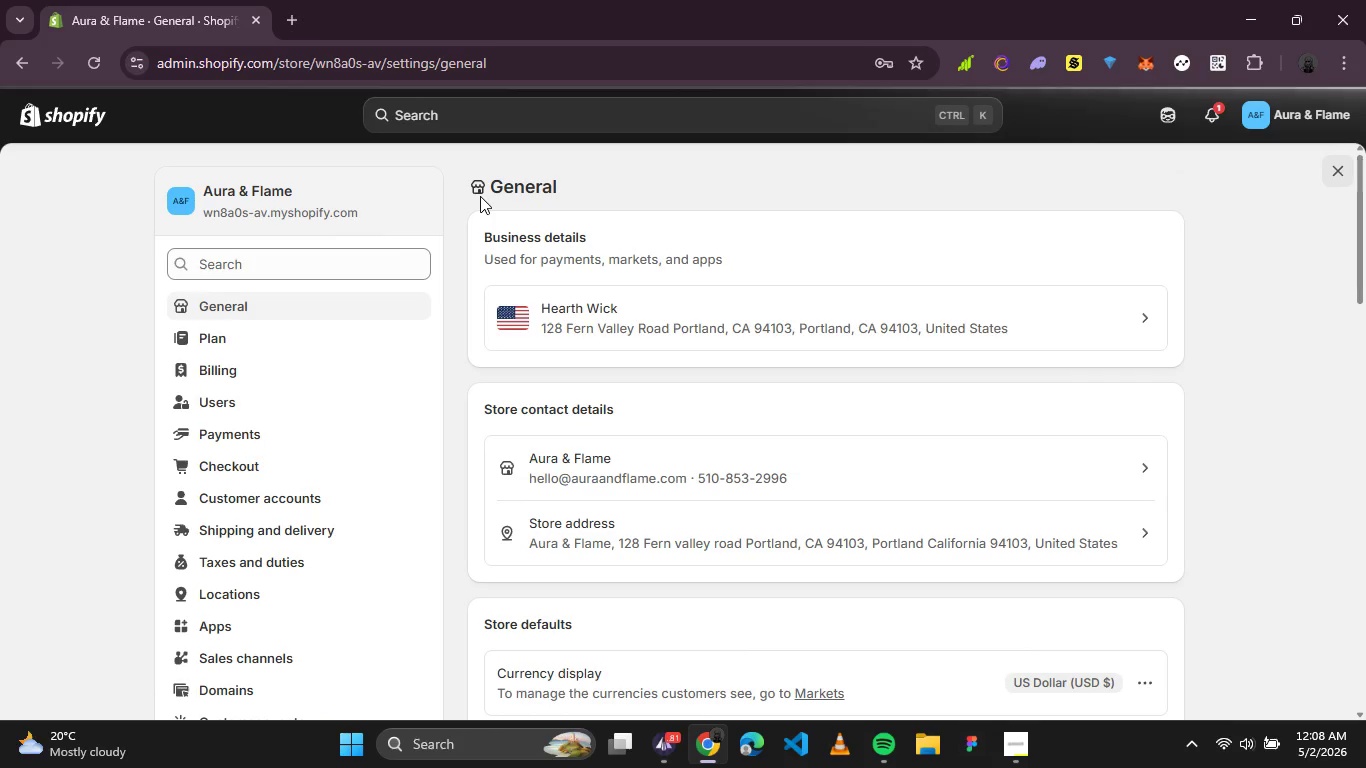 
scroll: coordinate [981, 559], scroll_direction: down, amount: 2.0
 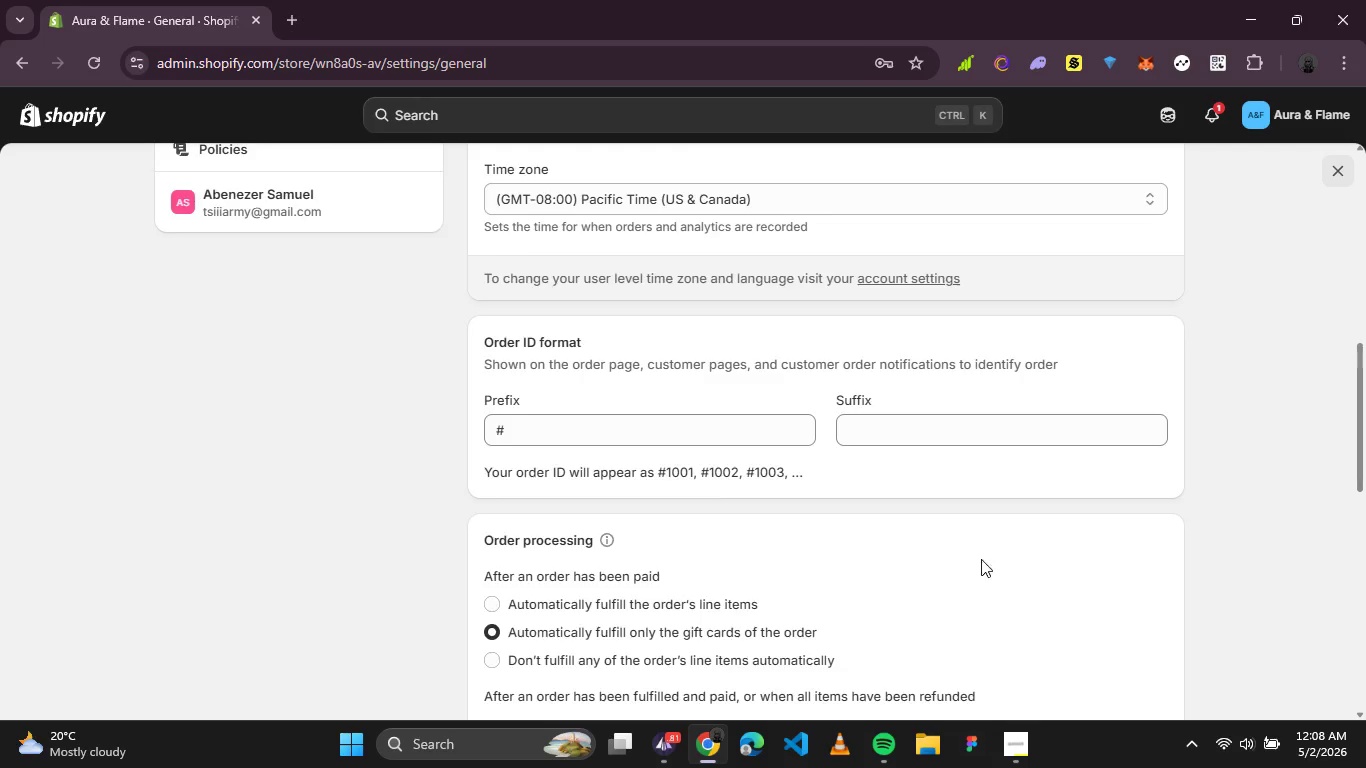 
scroll: coordinate [980, 559], scroll_direction: up, amount: 2.0
 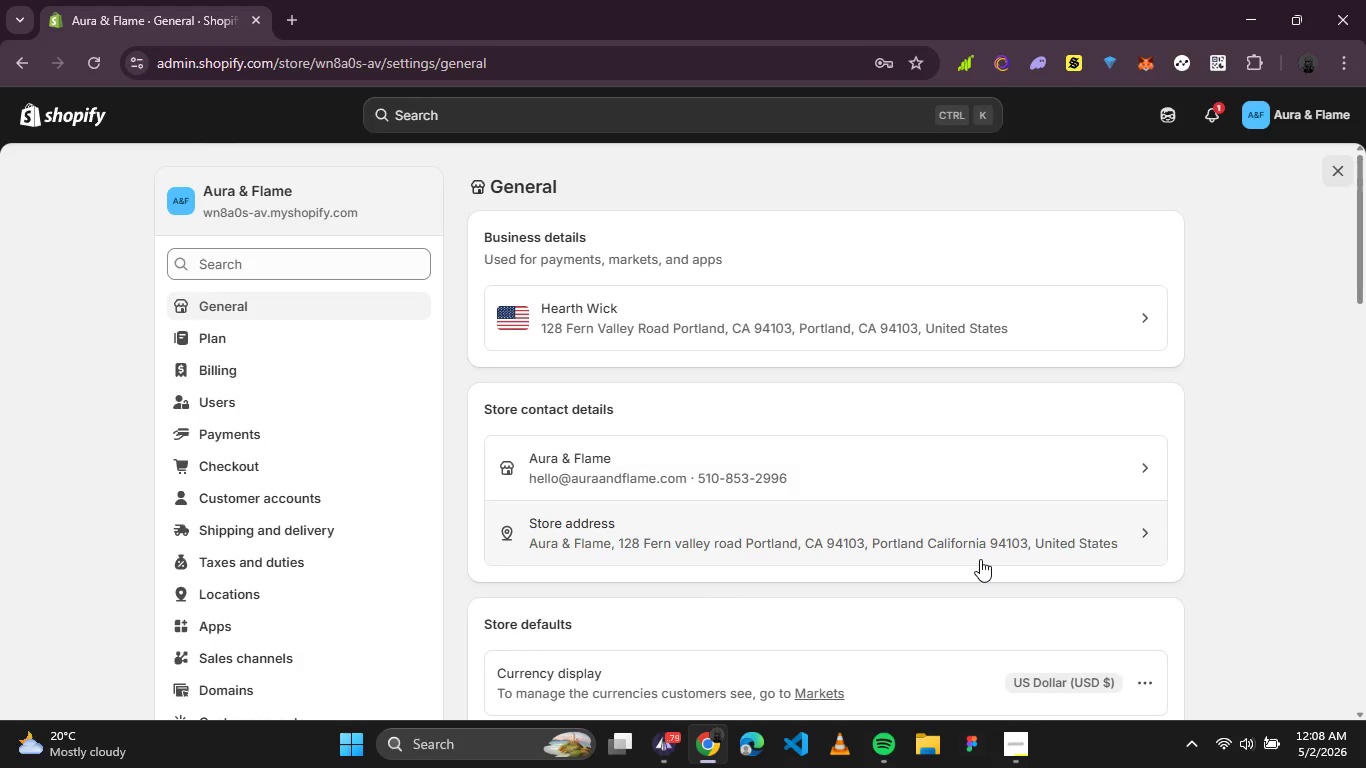 
scroll: coordinate [980, 559], scroll_direction: down, amount: 1.0
 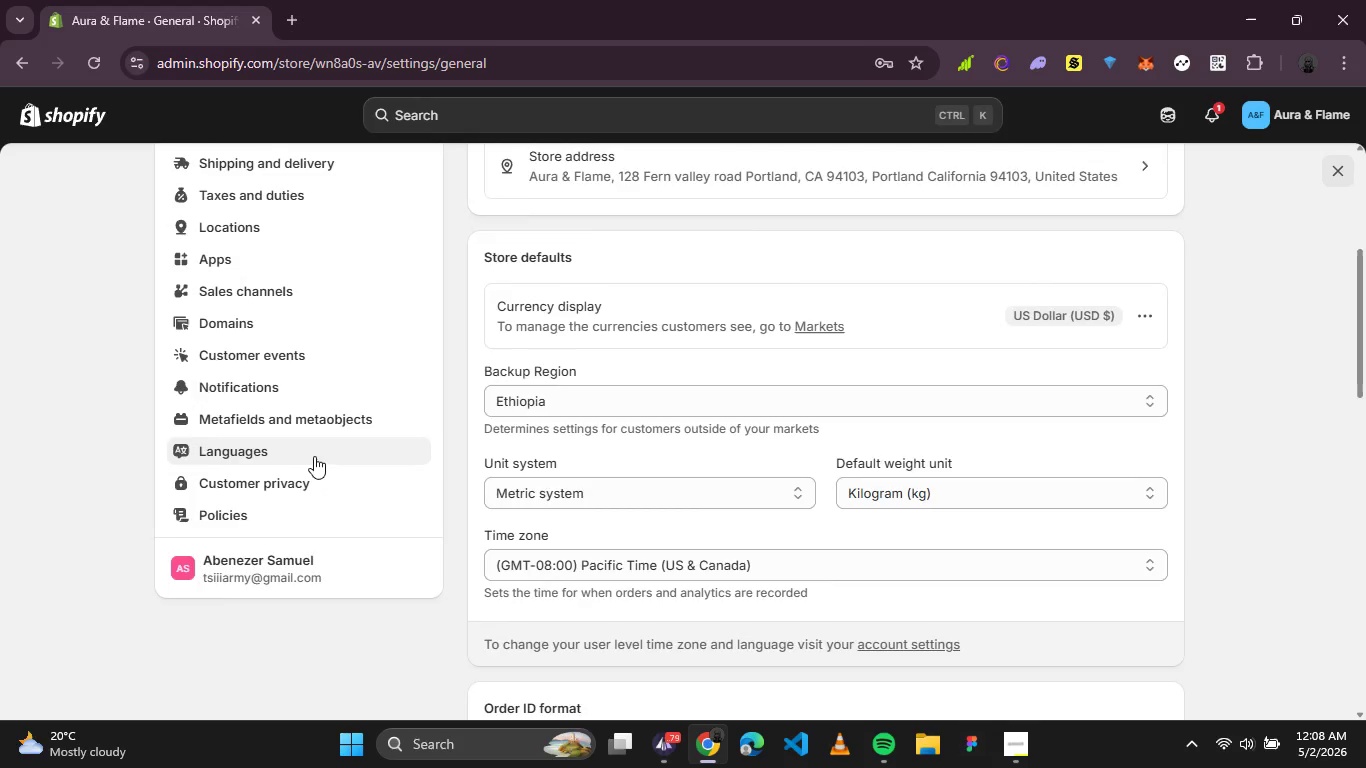 
scroll: coordinate [299, 455], scroll_direction: up, amount: 1.0
 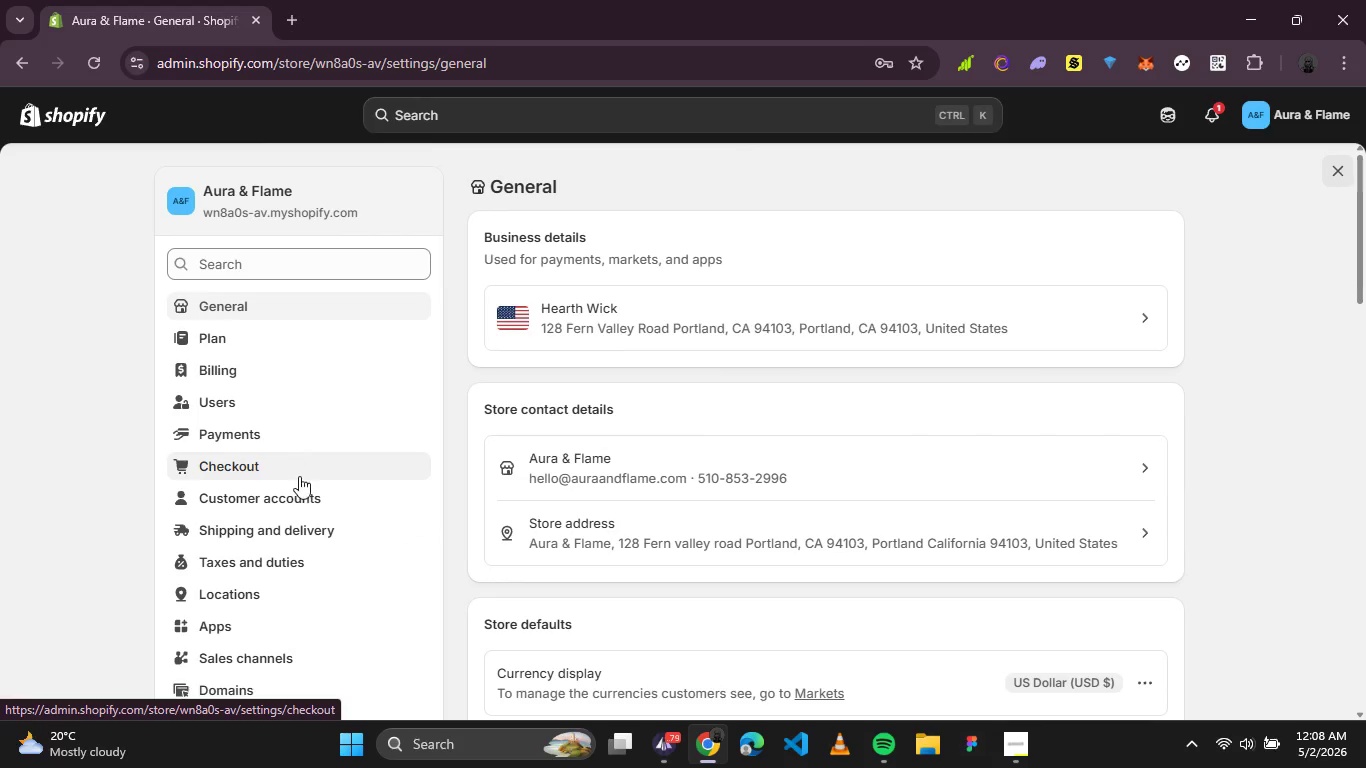 
scroll: coordinate [300, 479], scroll_direction: down, amount: 1.0
 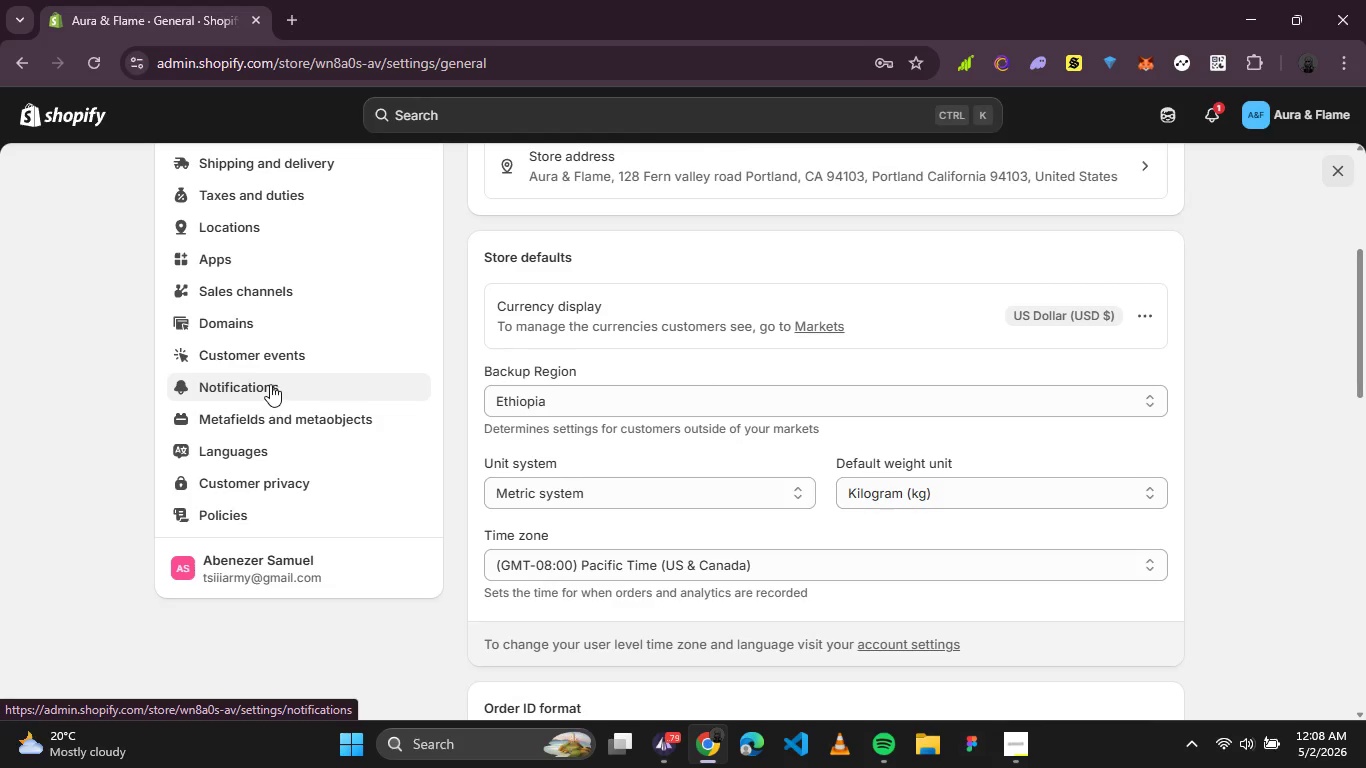 
left_click([289, 351])
 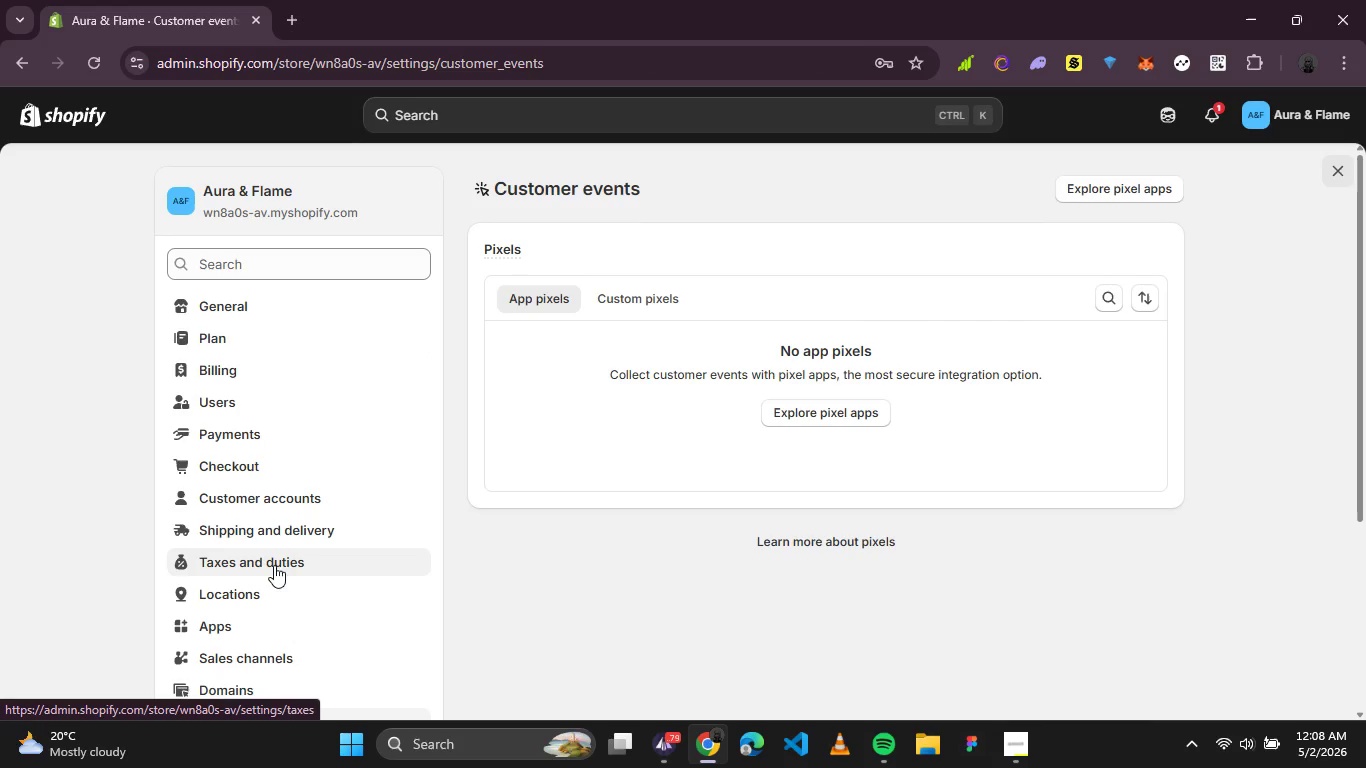 
wait(5.92)
 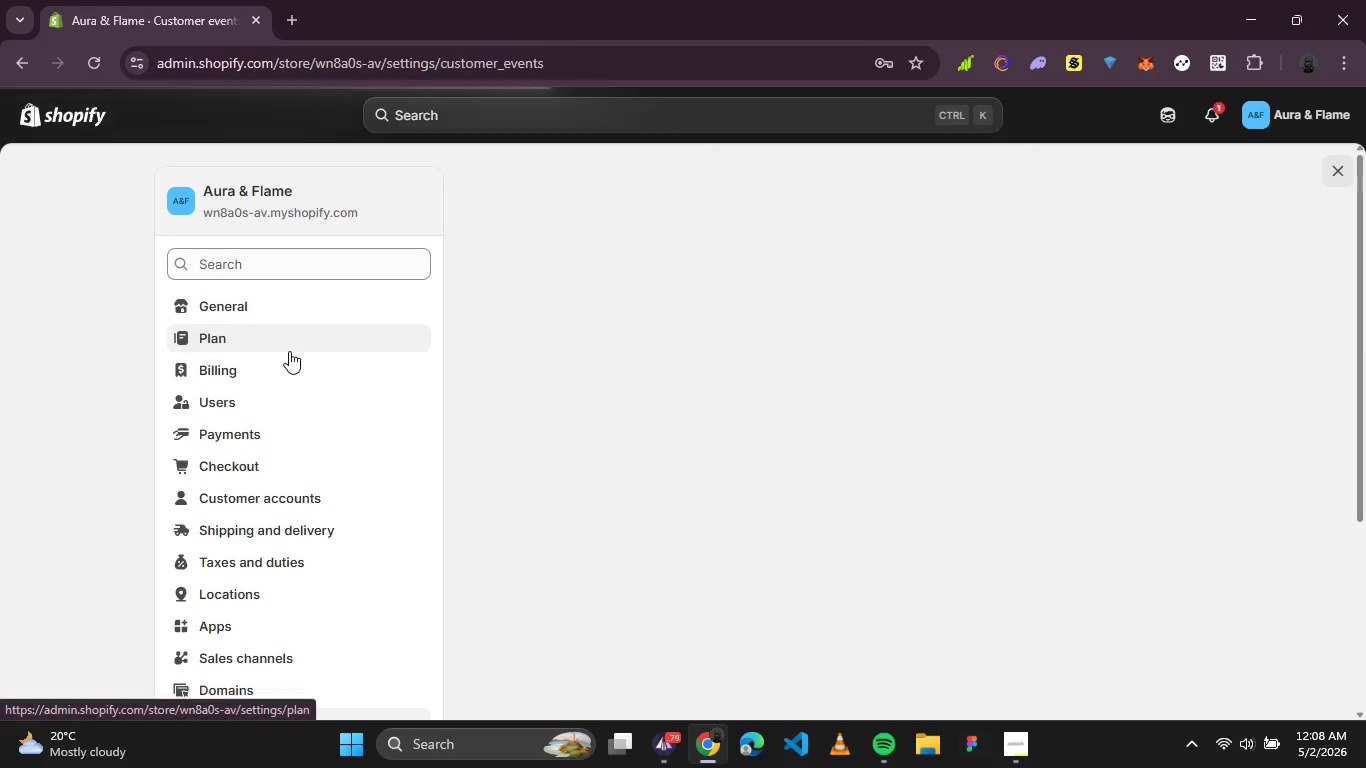 
left_click([254, 624])
 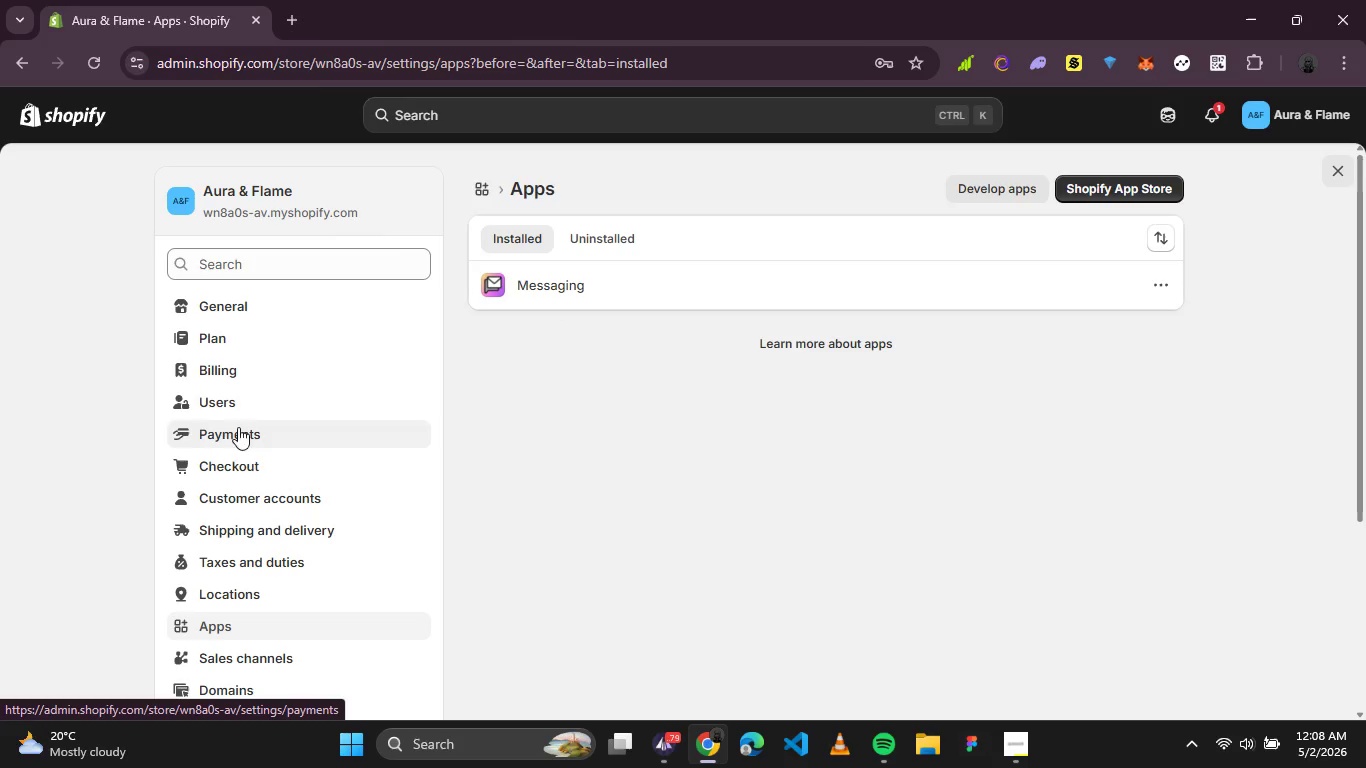 
left_click([254, 499])
 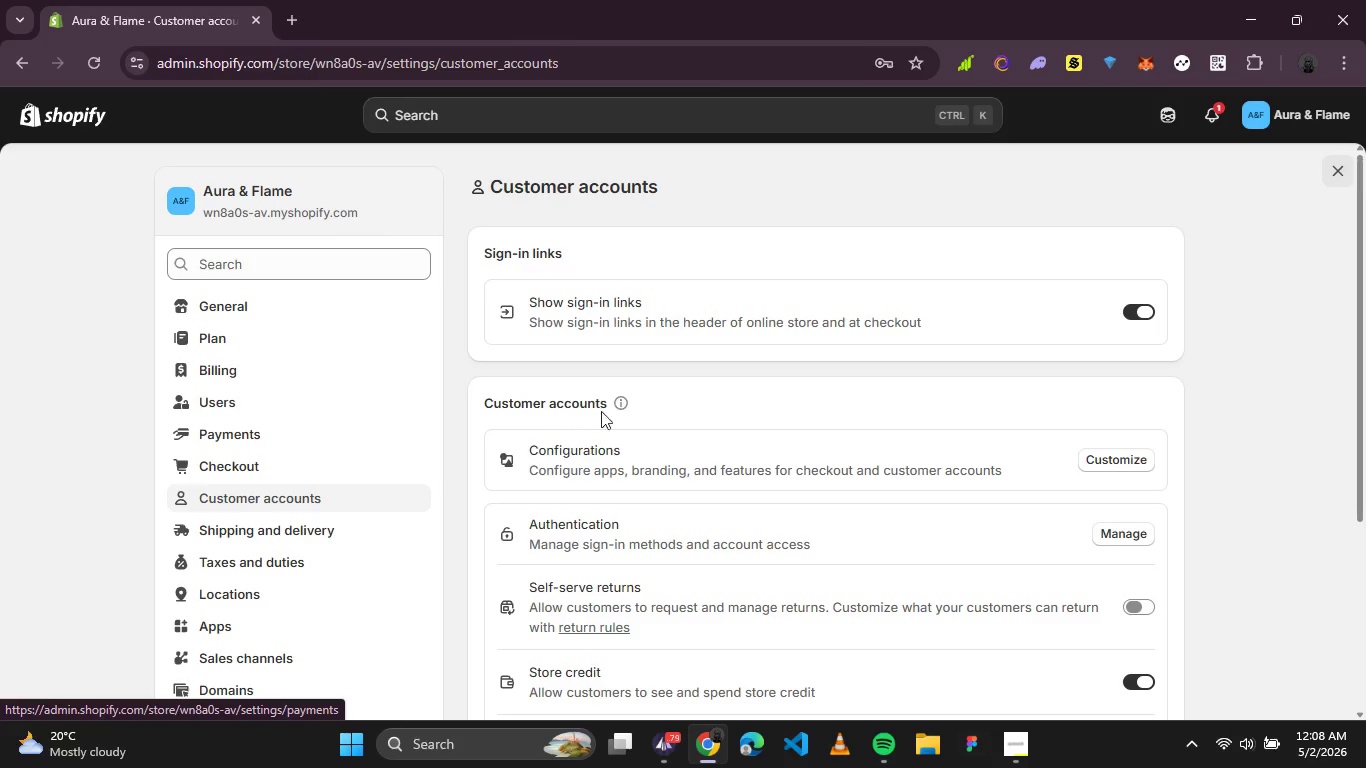 
scroll: coordinate [627, 345], scroll_direction: down, amount: 1.0
 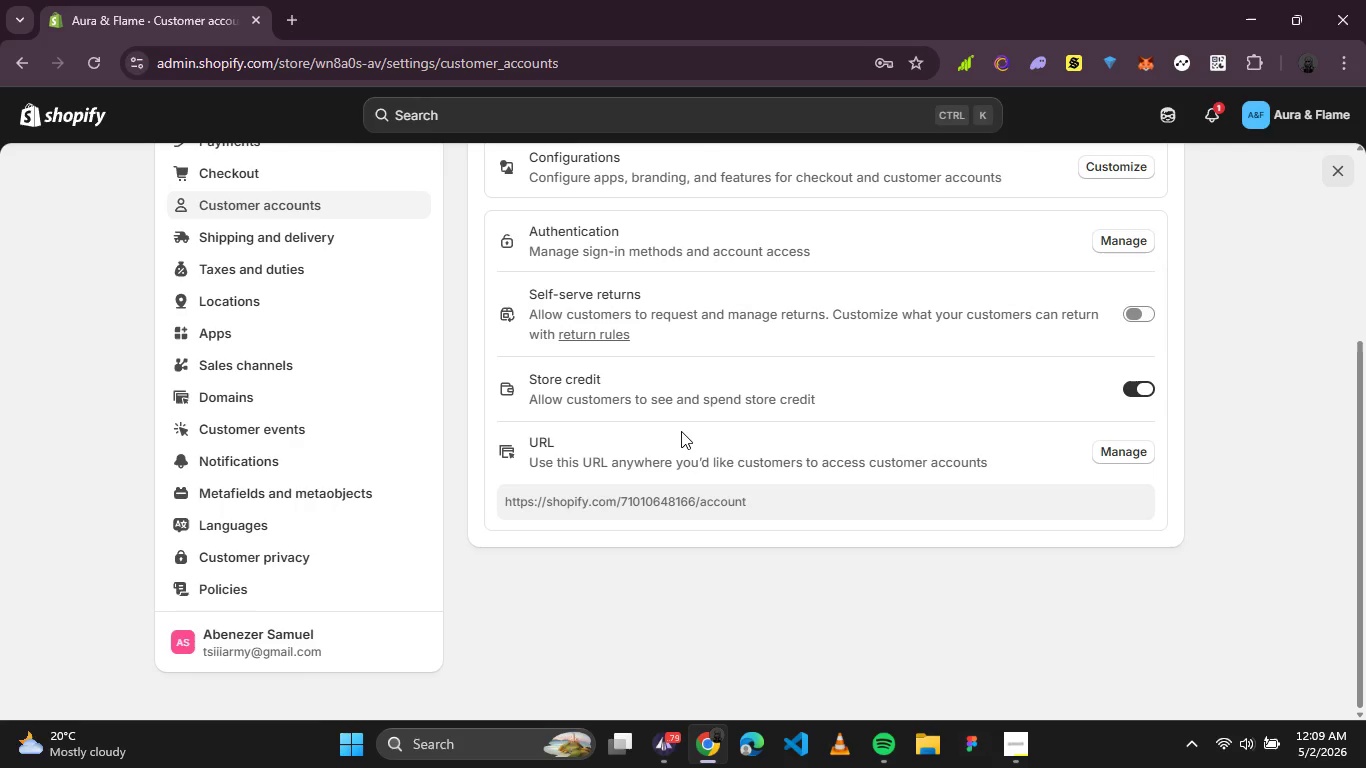 
wait(6.72)
 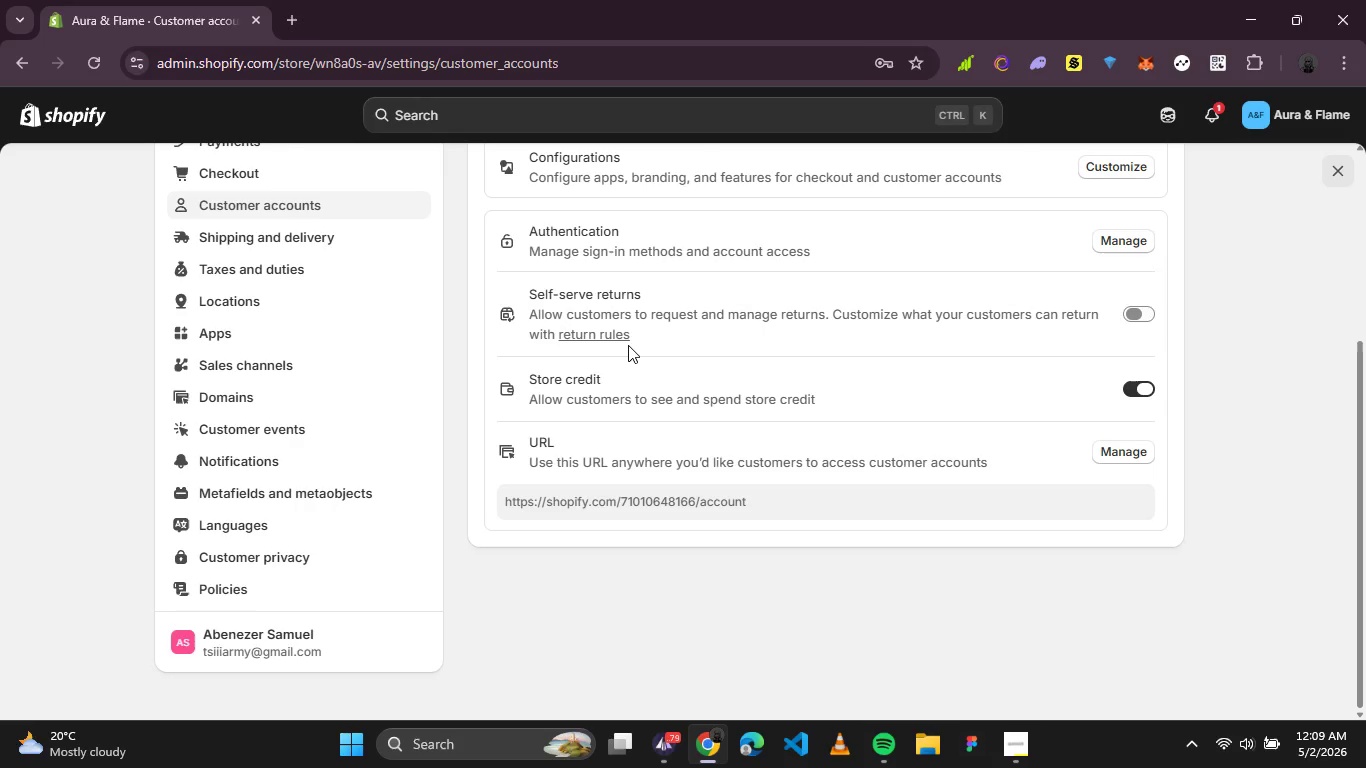 
scroll: coordinate [681, 431], scroll_direction: up, amount: 1.0
 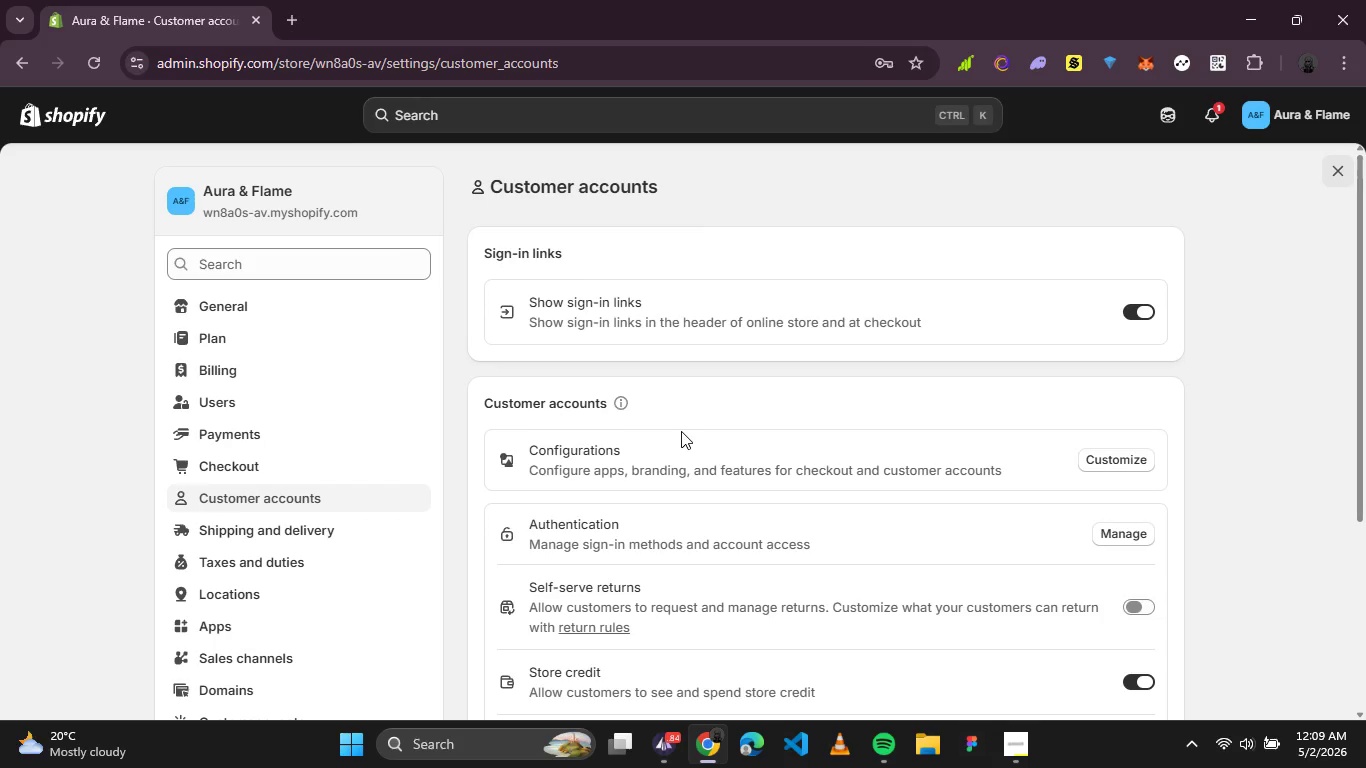 
wait(21.78)
 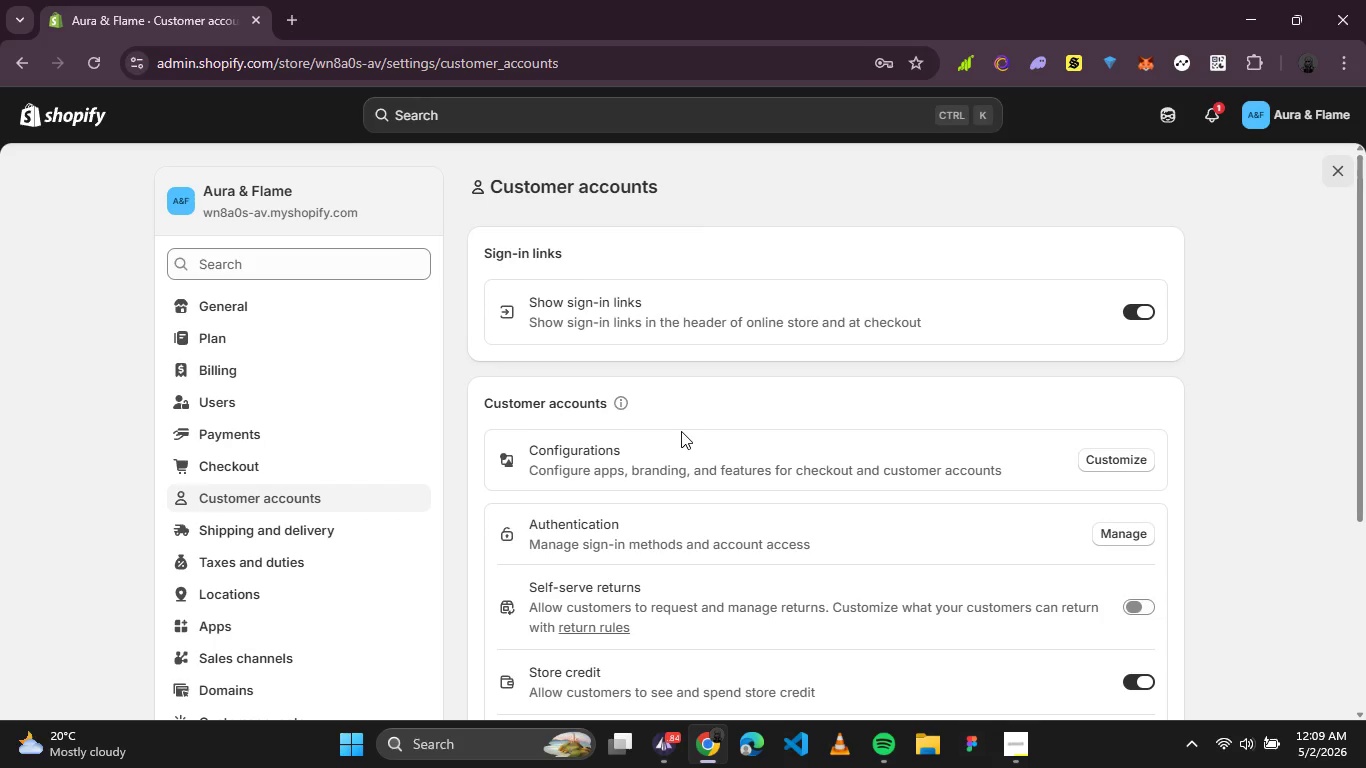 
scroll: coordinate [670, 435], scroll_direction: down, amount: 1.0
 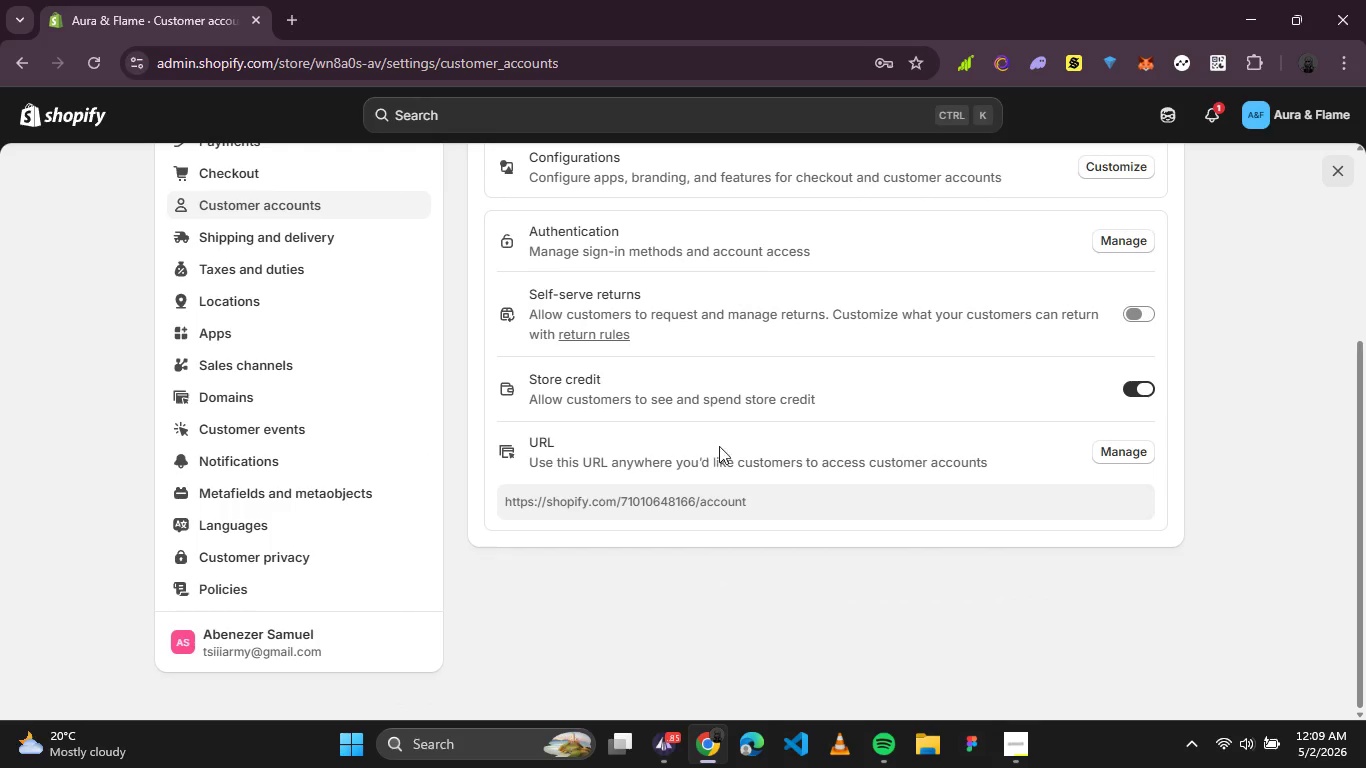 
left_click([1118, 451])
 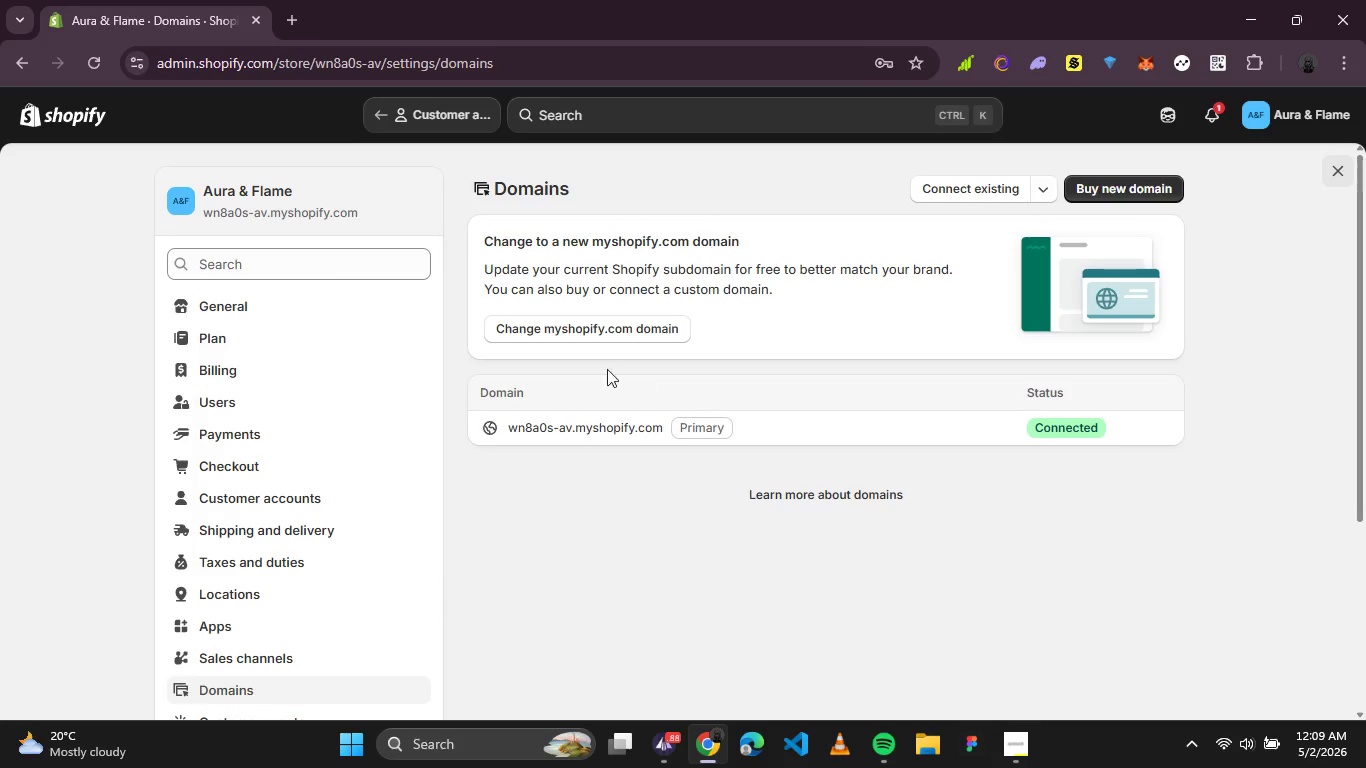 
wait(8.61)
 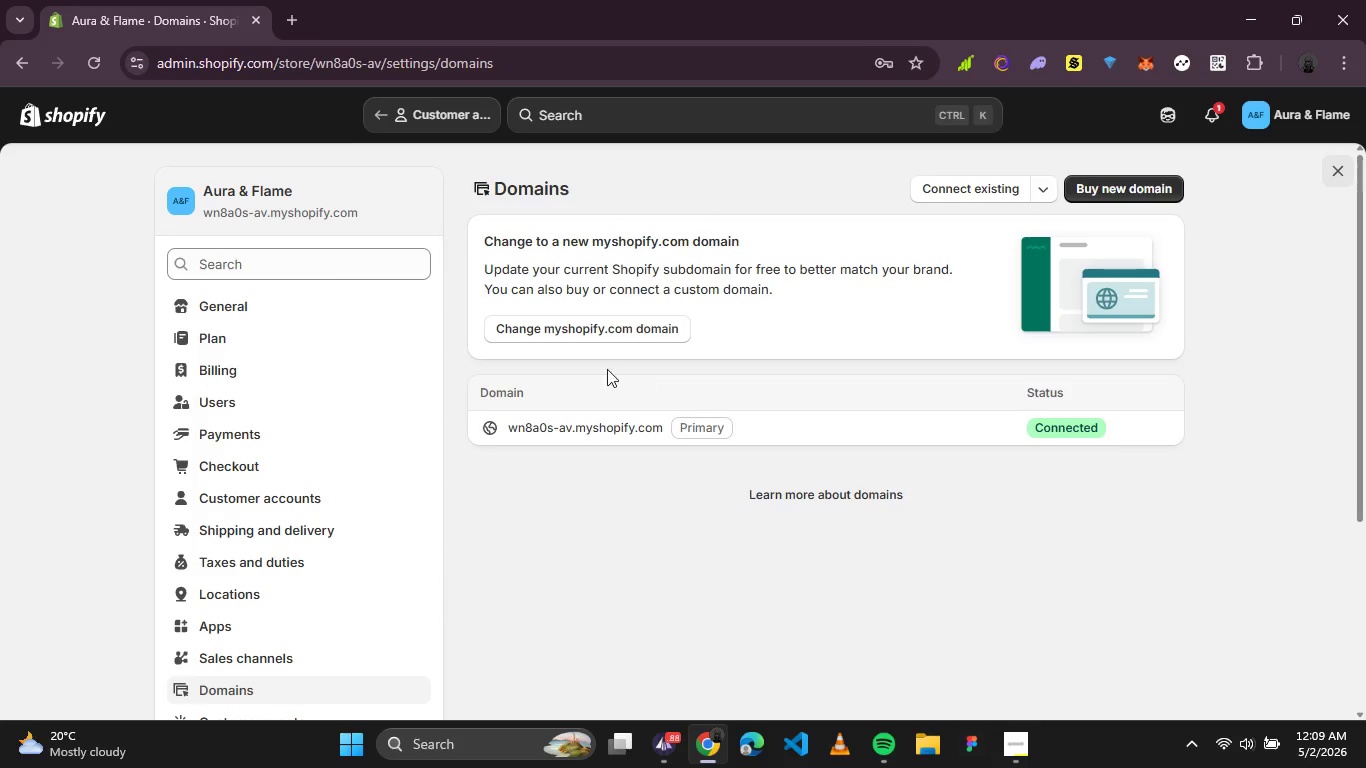 
scroll: coordinate [632, 378], scroll_direction: down, amount: 3.0
 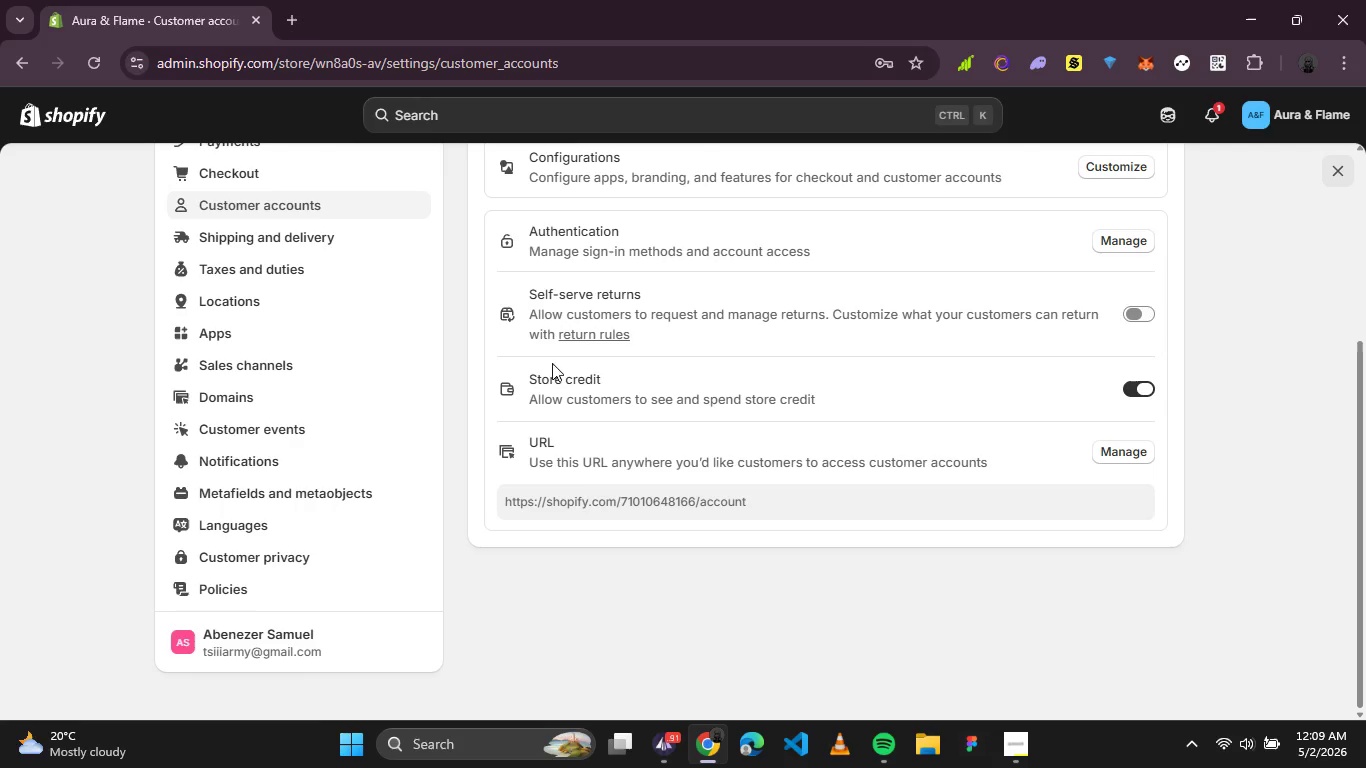 
left_click([565, 232])
 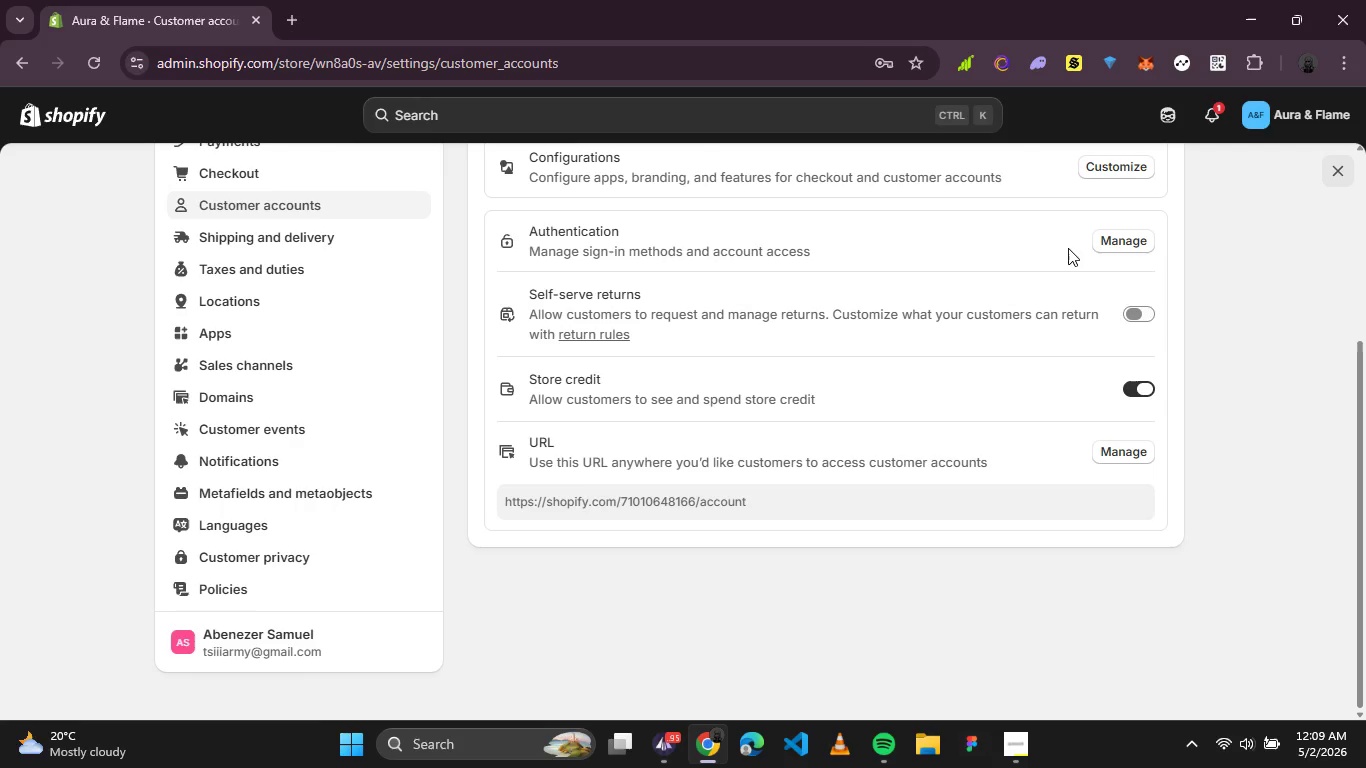 
left_click([1104, 238])
 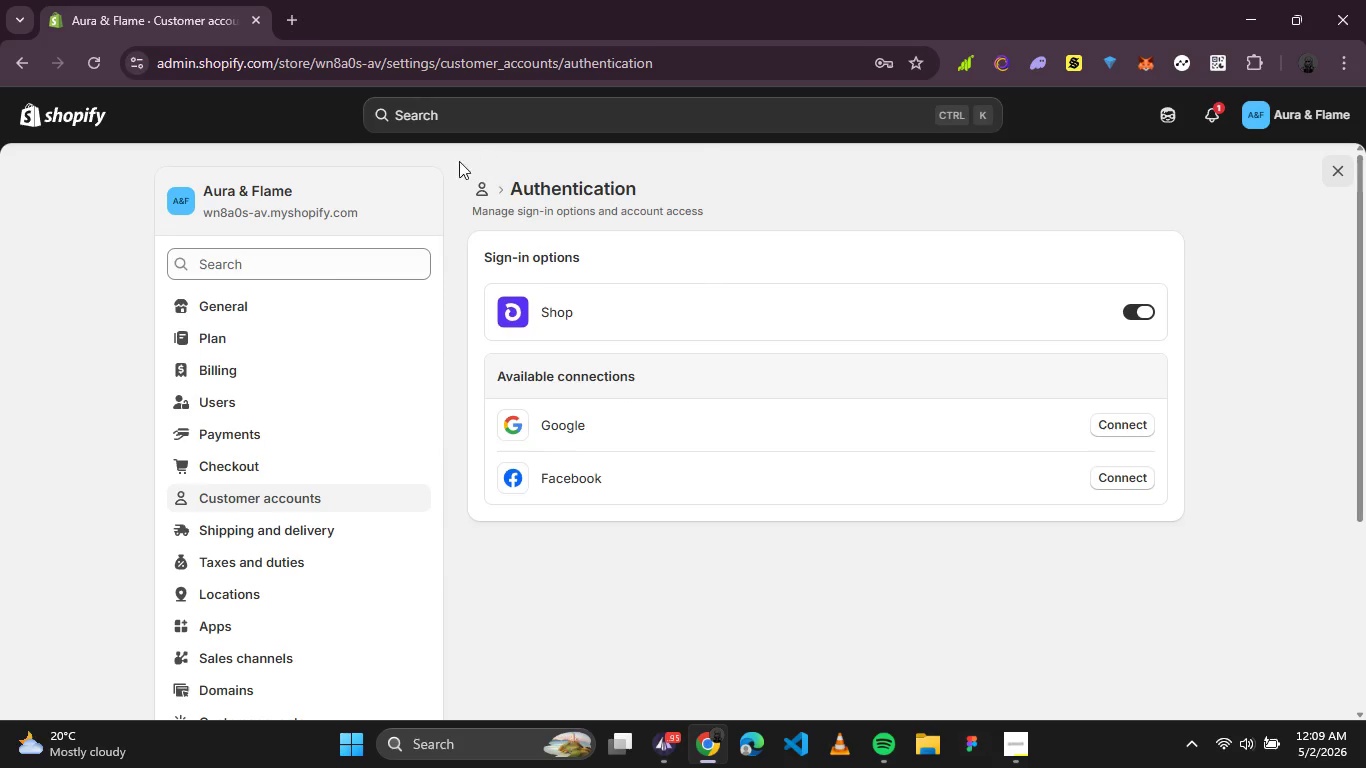 
left_click([485, 188])
 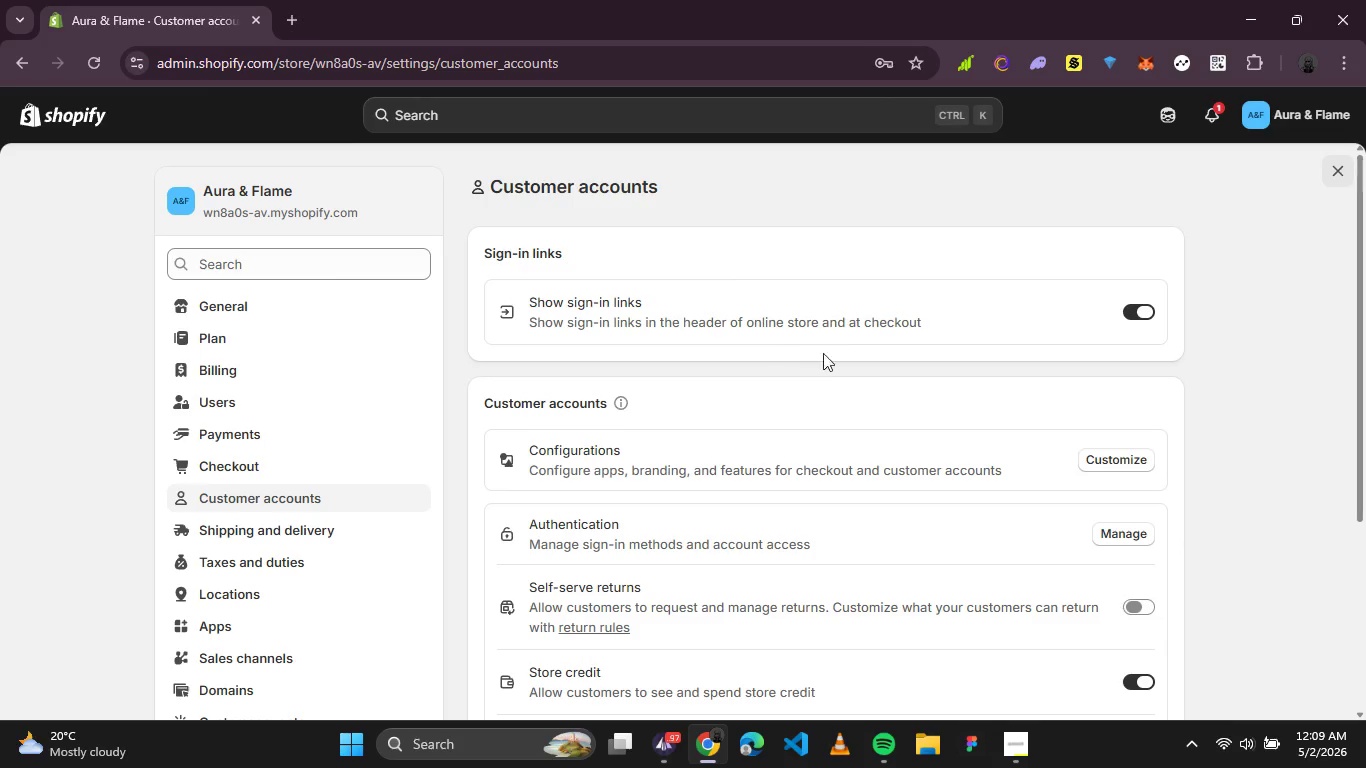 
left_click([1095, 460])
 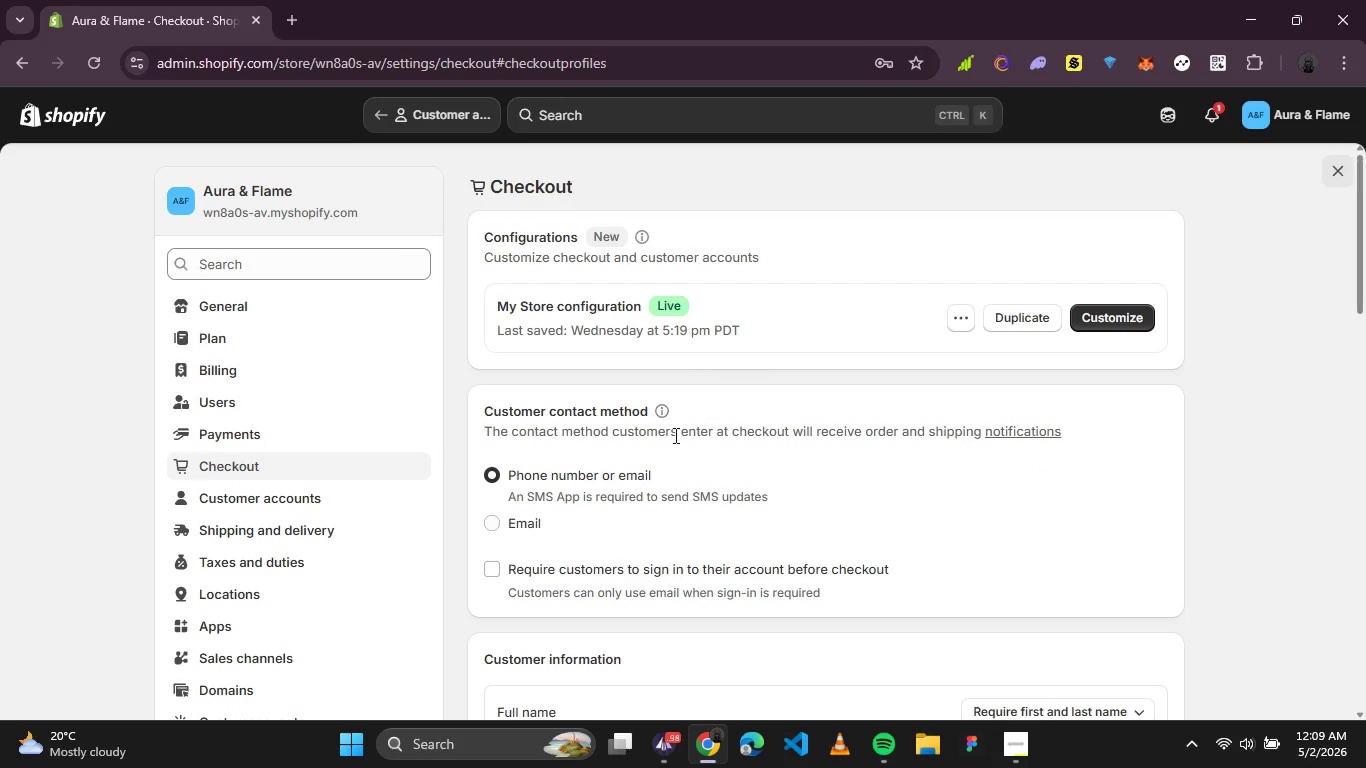 
scroll: coordinate [686, 475], scroll_direction: down, amount: 2.0
 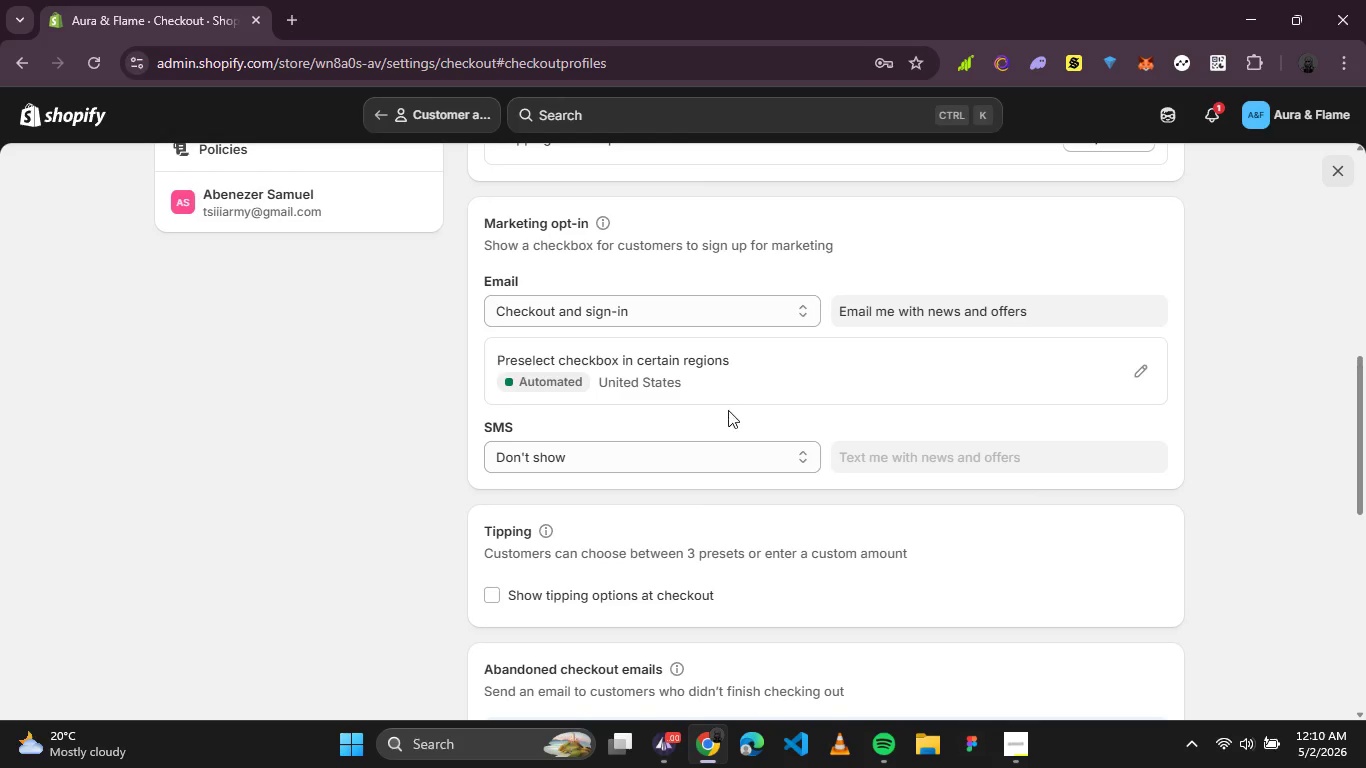 
wait(5.46)
 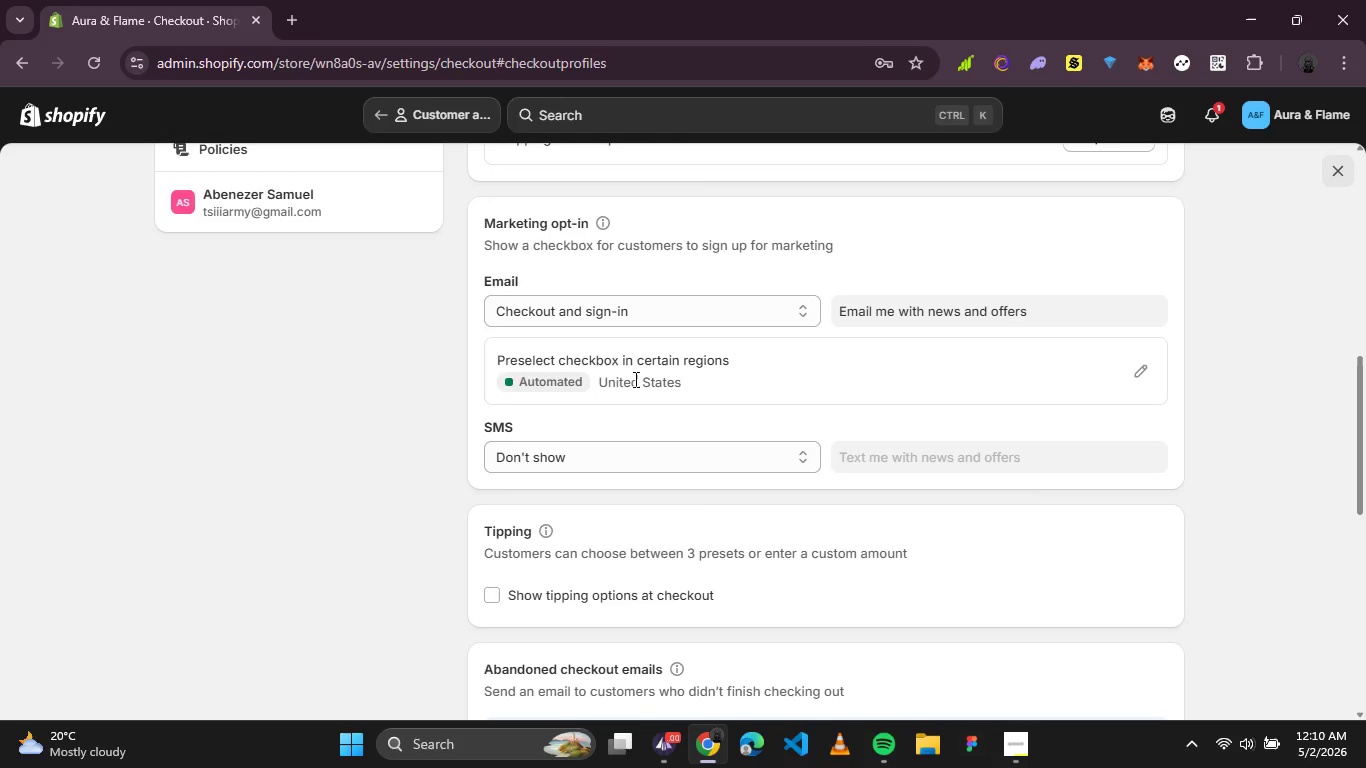 
scroll: coordinate [743, 494], scroll_direction: down, amount: 2.0
 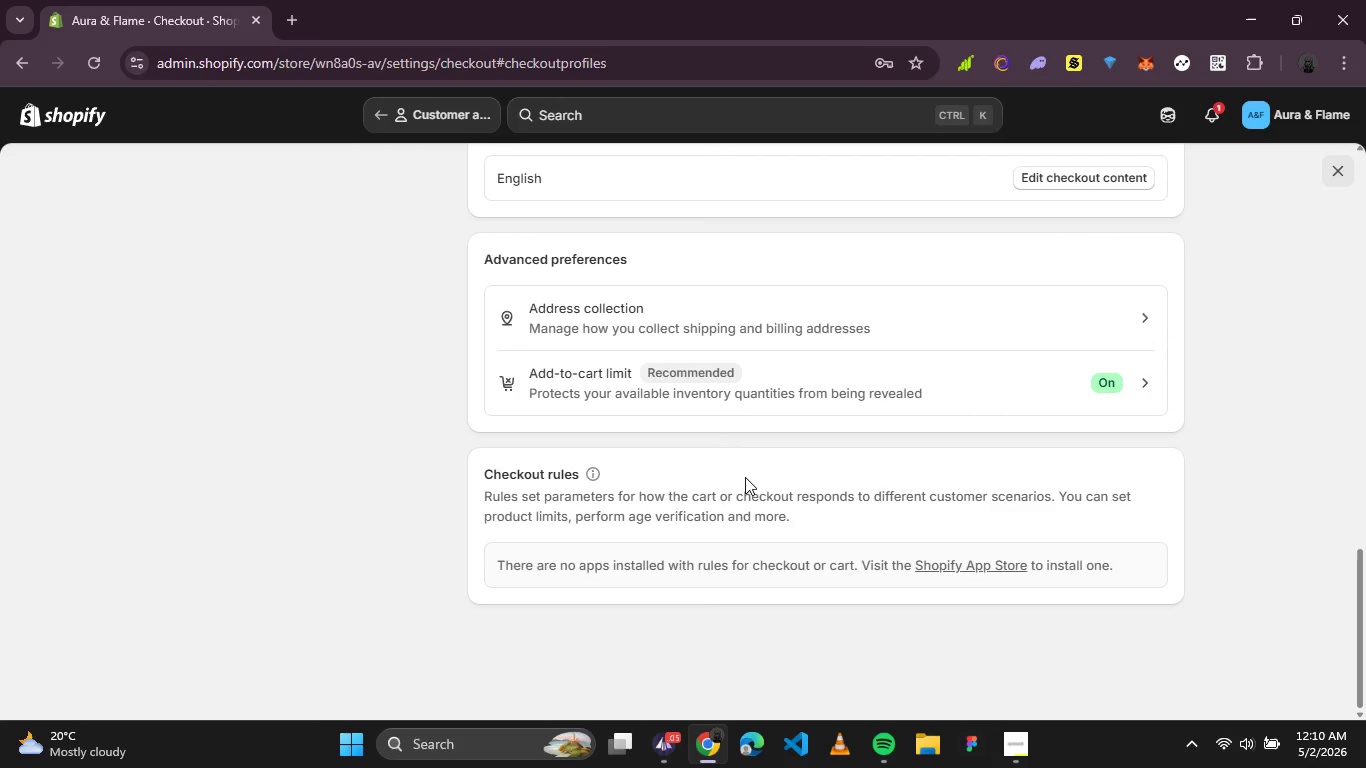 
scroll: coordinate [751, 474], scroll_direction: up, amount: 7.0
 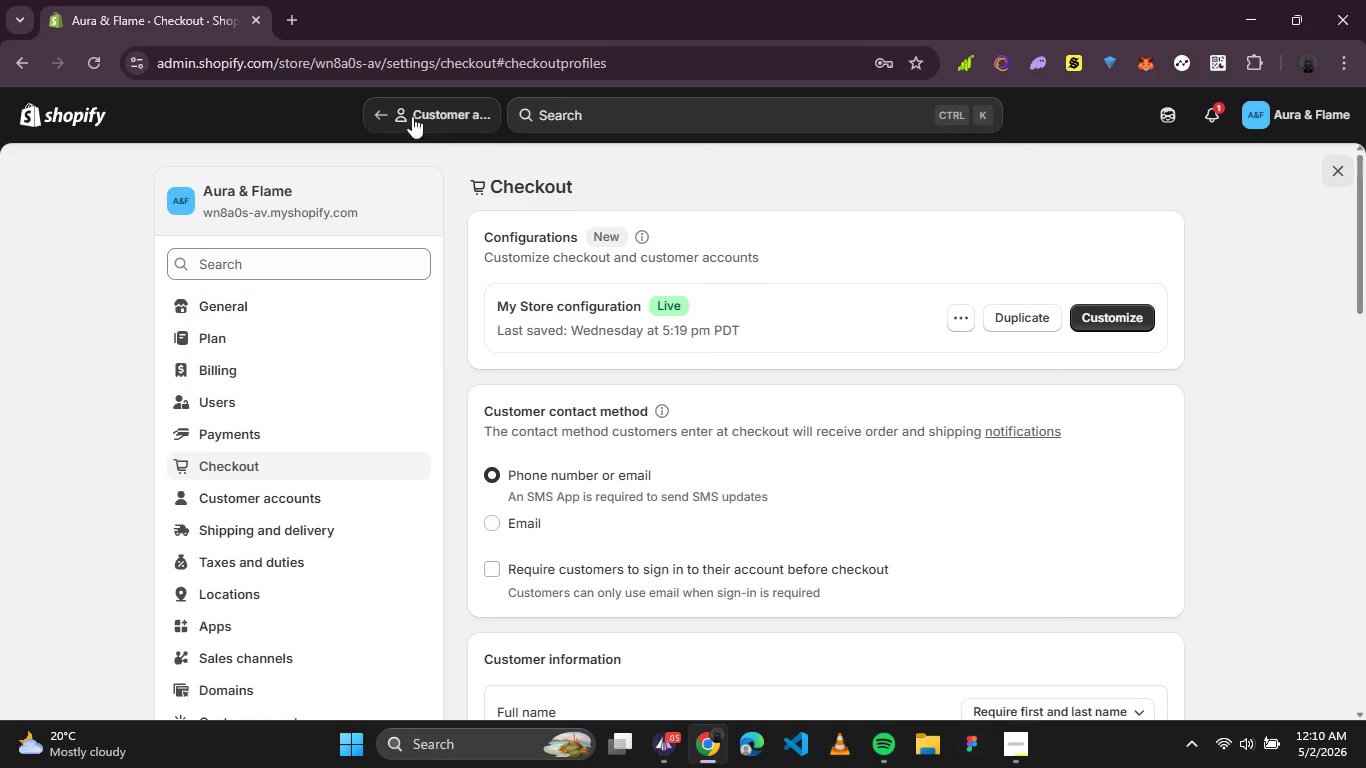 
left_click([409, 113])
 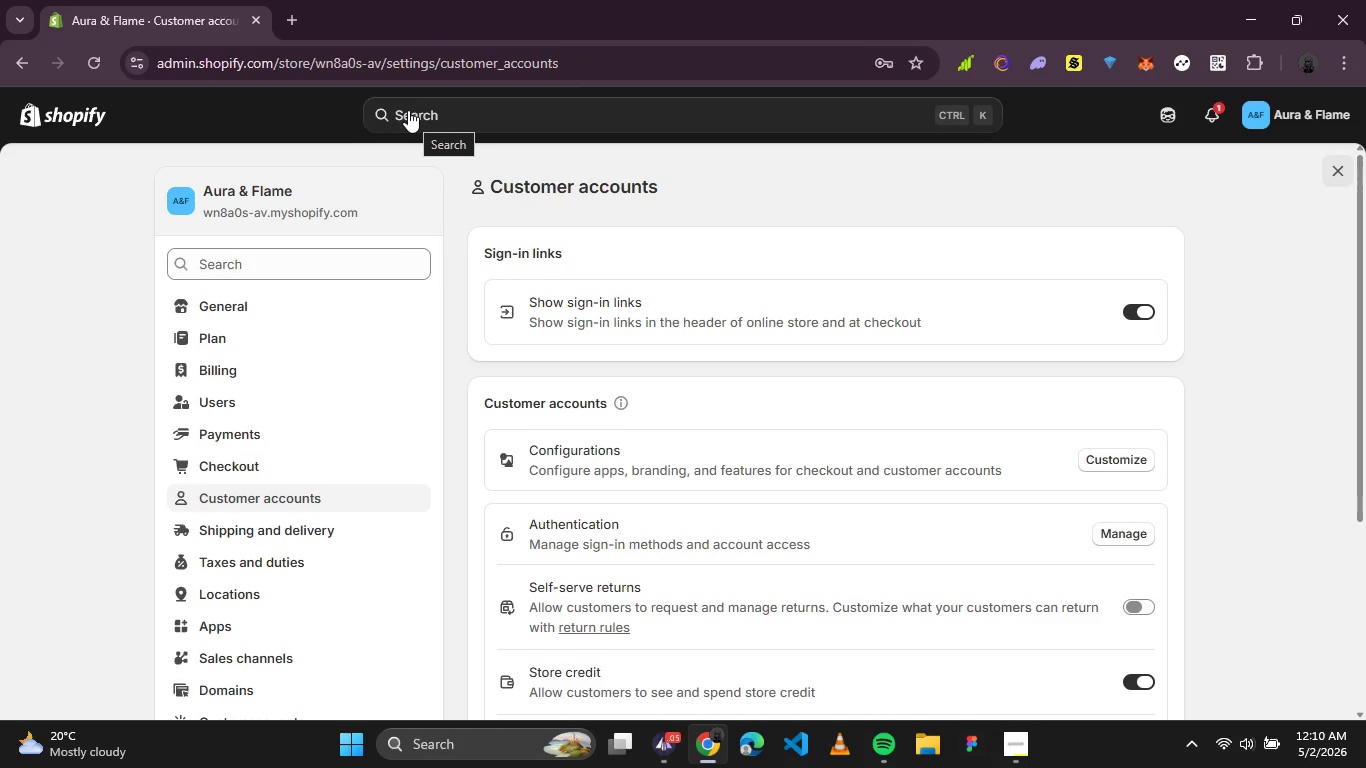 
wait(17.59)
 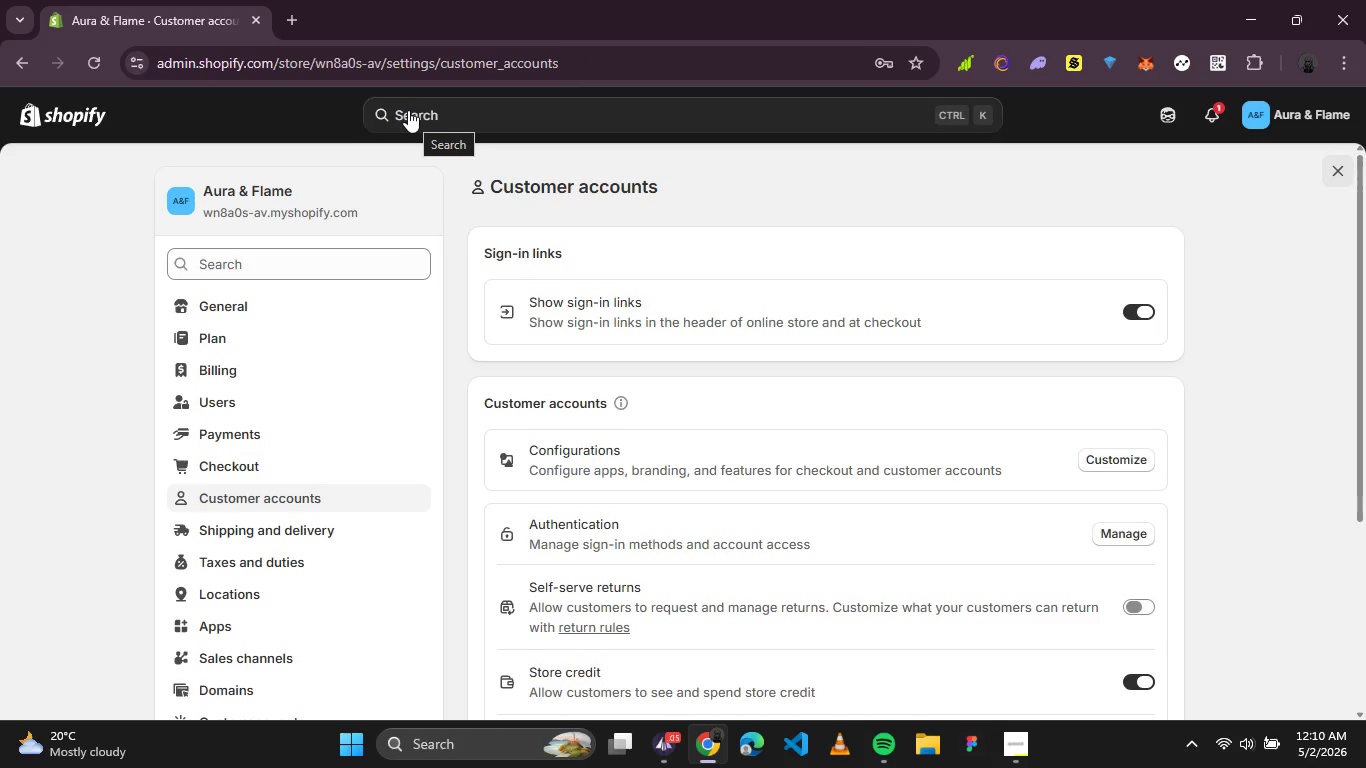 
key(PrintScreen)
 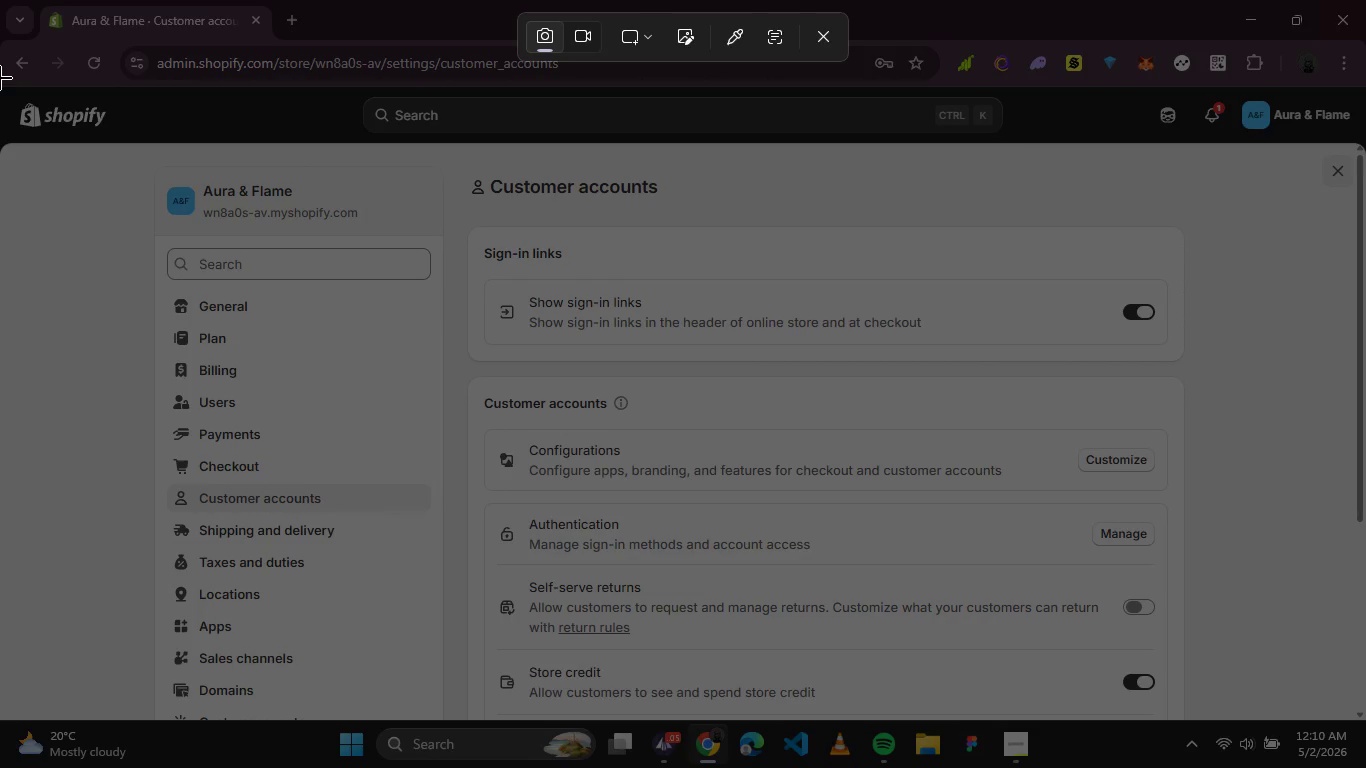 
left_click_drag(start_coordinate=[0, 87], to_coordinate=[1362, 721])
 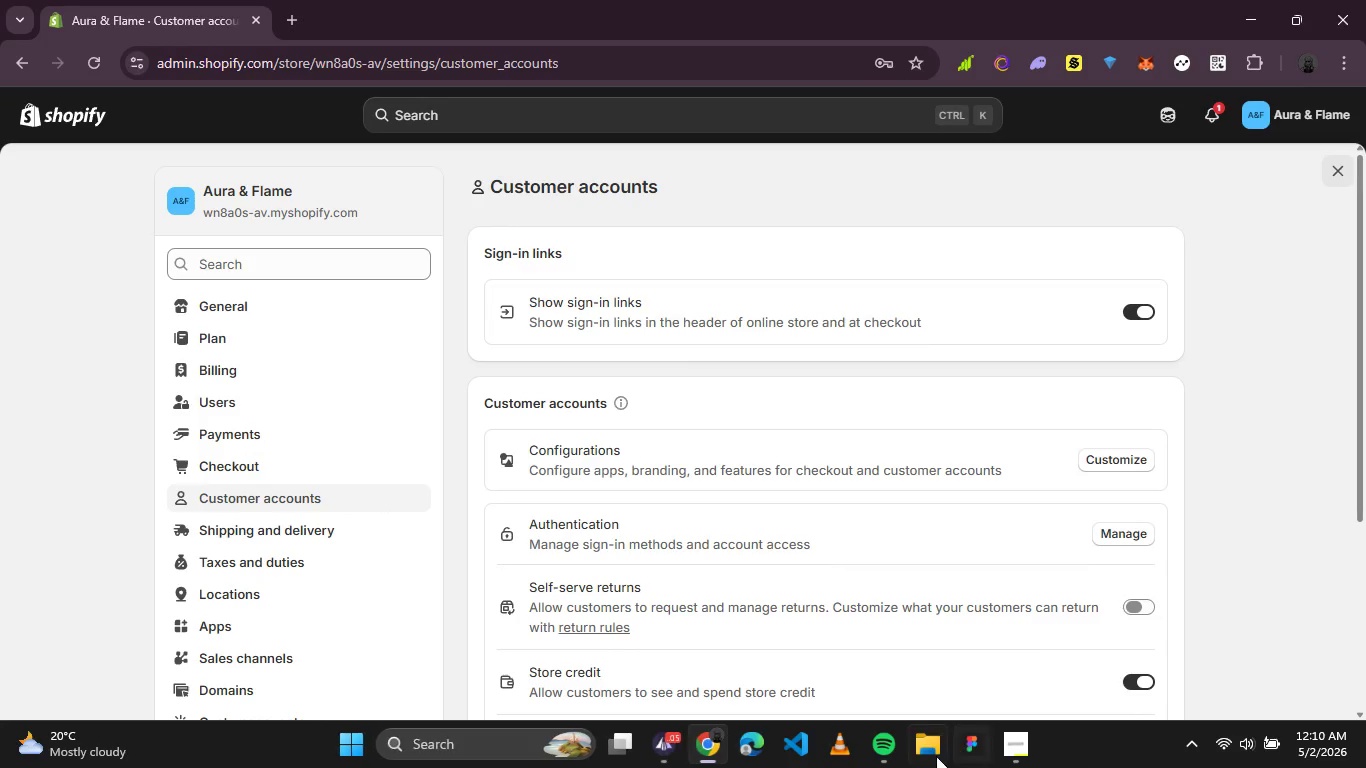 
right_click([935, 758])
 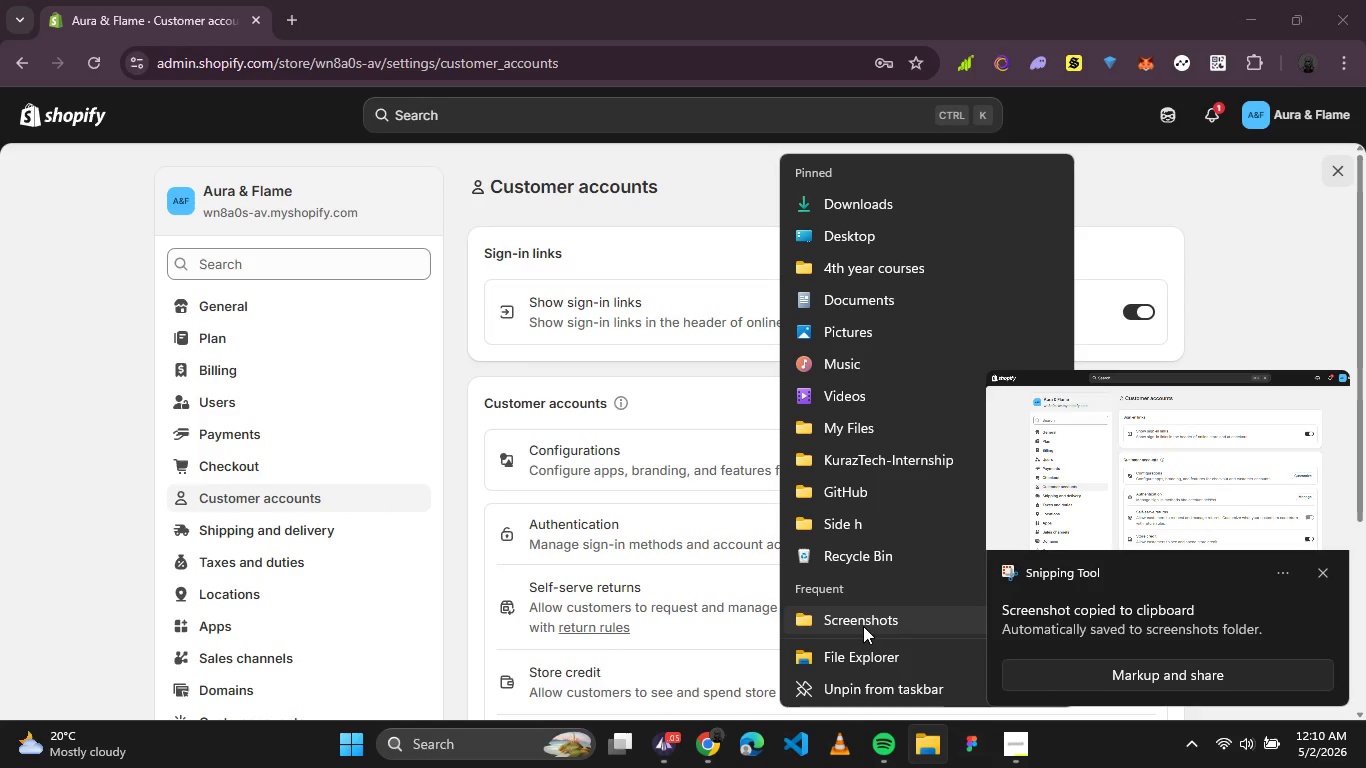 
left_click([867, 617])
 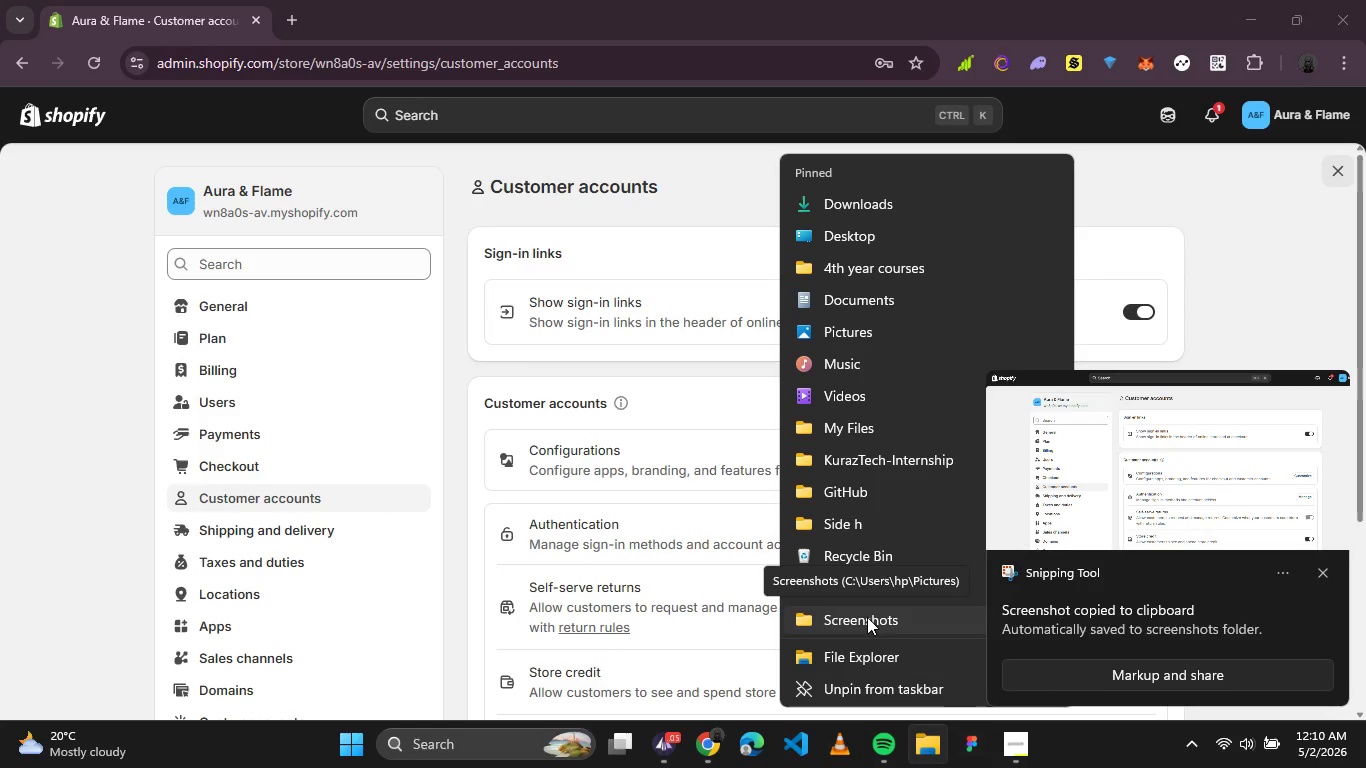 
double_click([867, 617])
 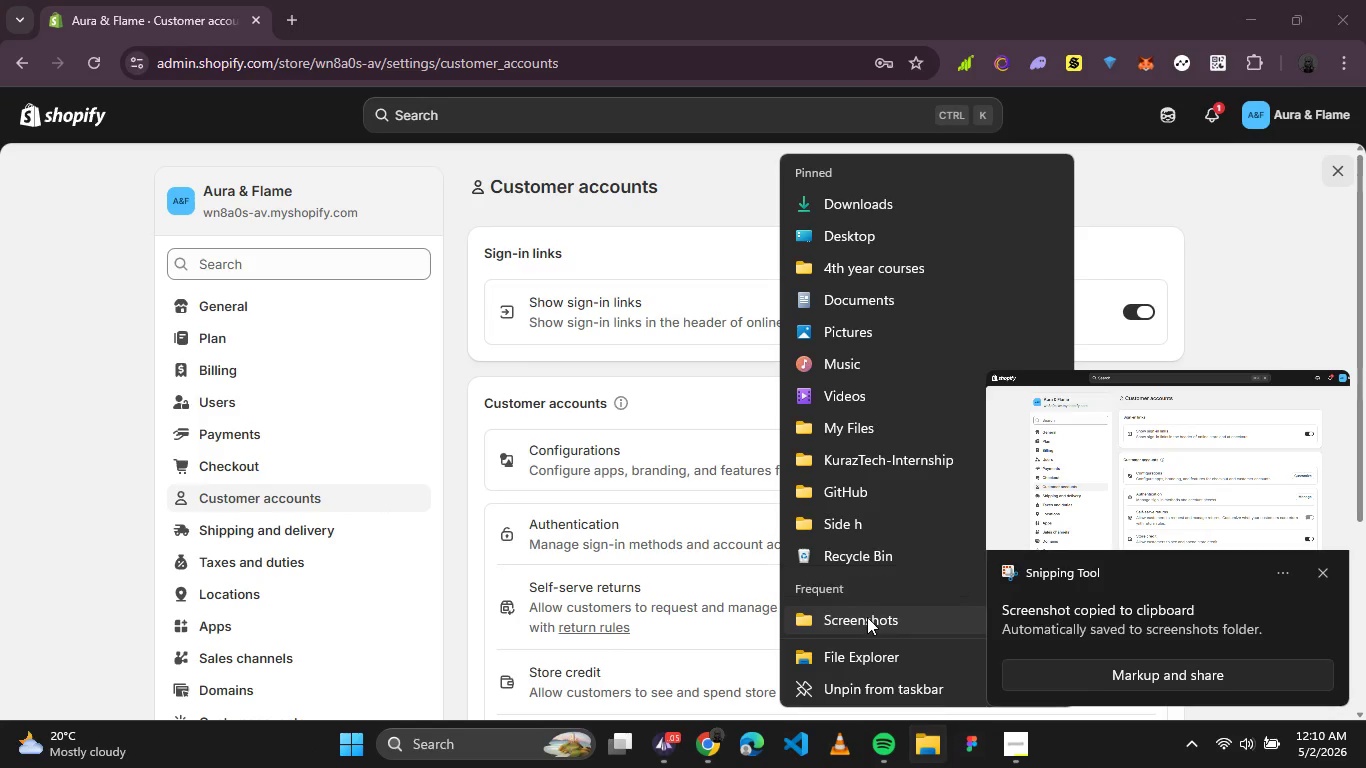 
triple_click([867, 617])
 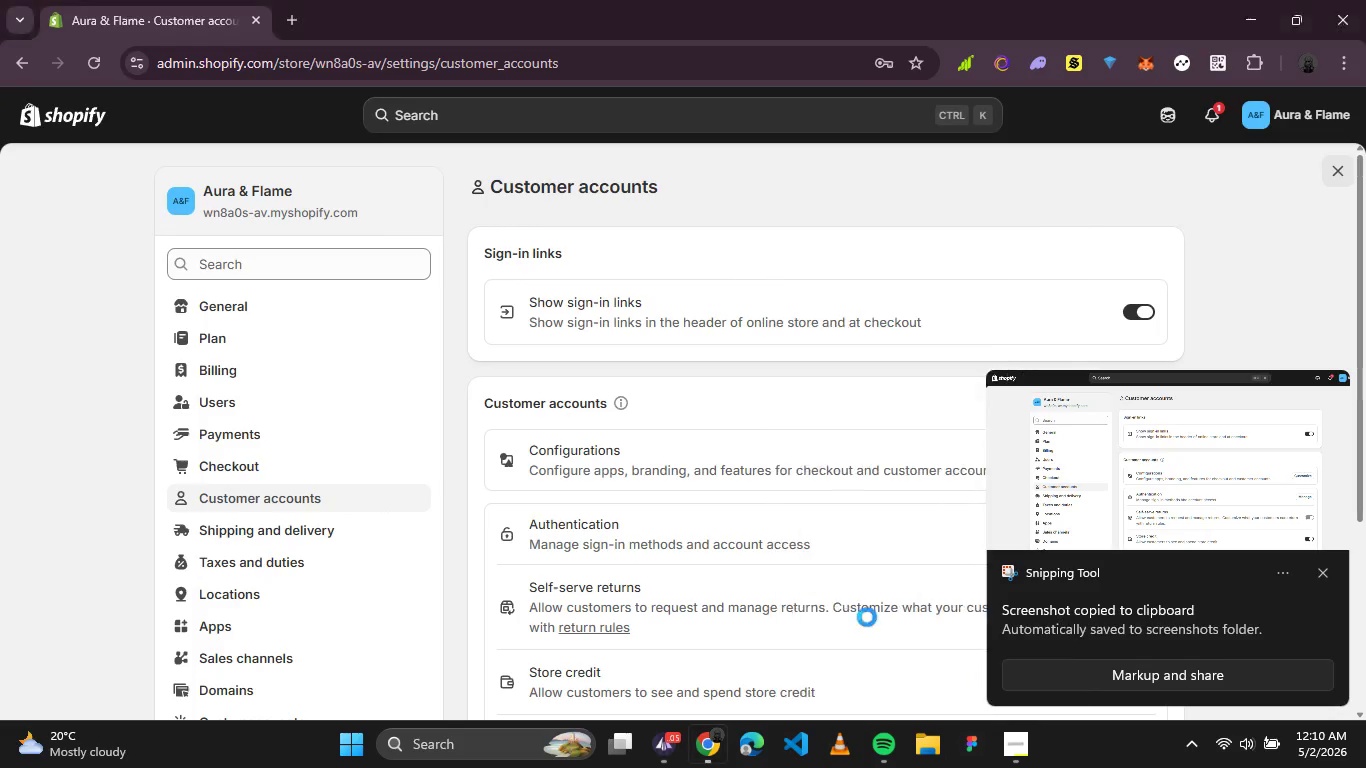 
triple_click([867, 617])
 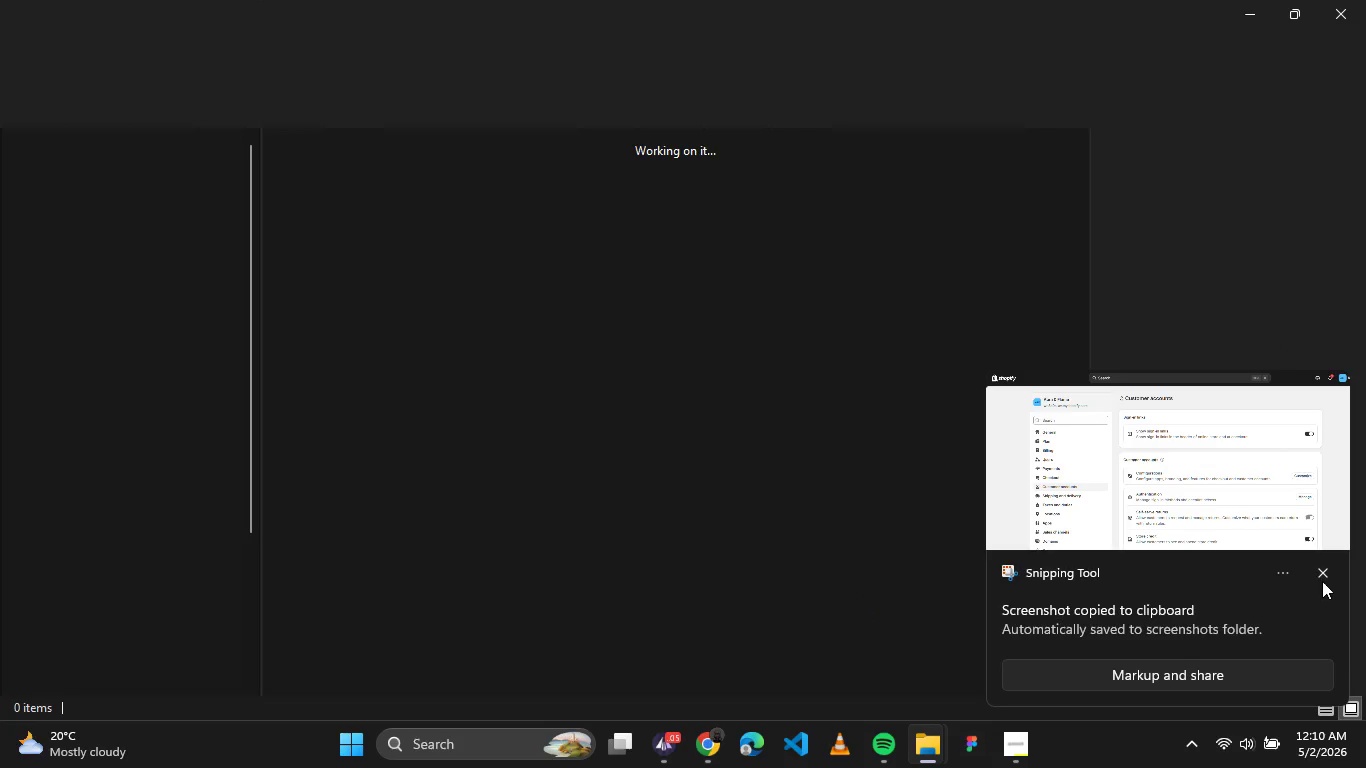 
left_click([1325, 573])
 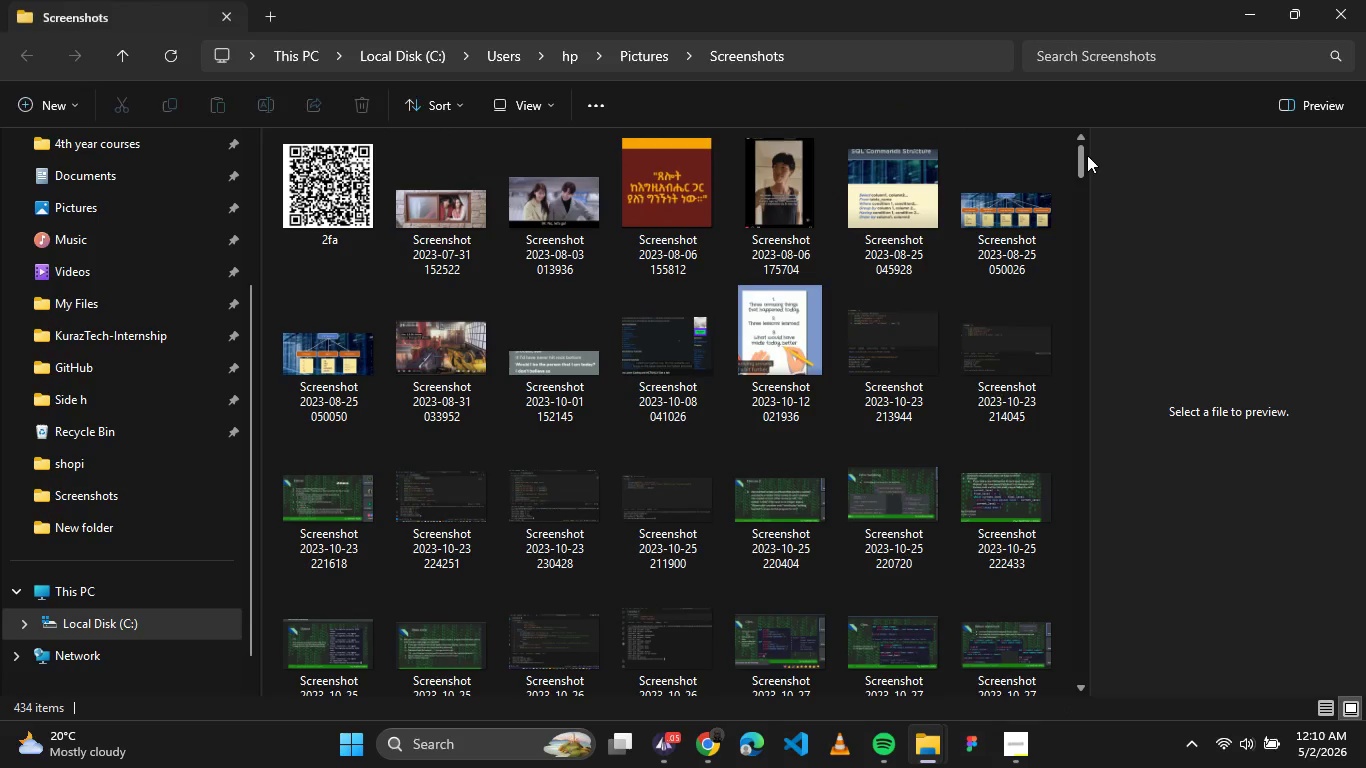 
left_click_drag(start_coordinate=[1084, 155], to_coordinate=[1081, 696])
 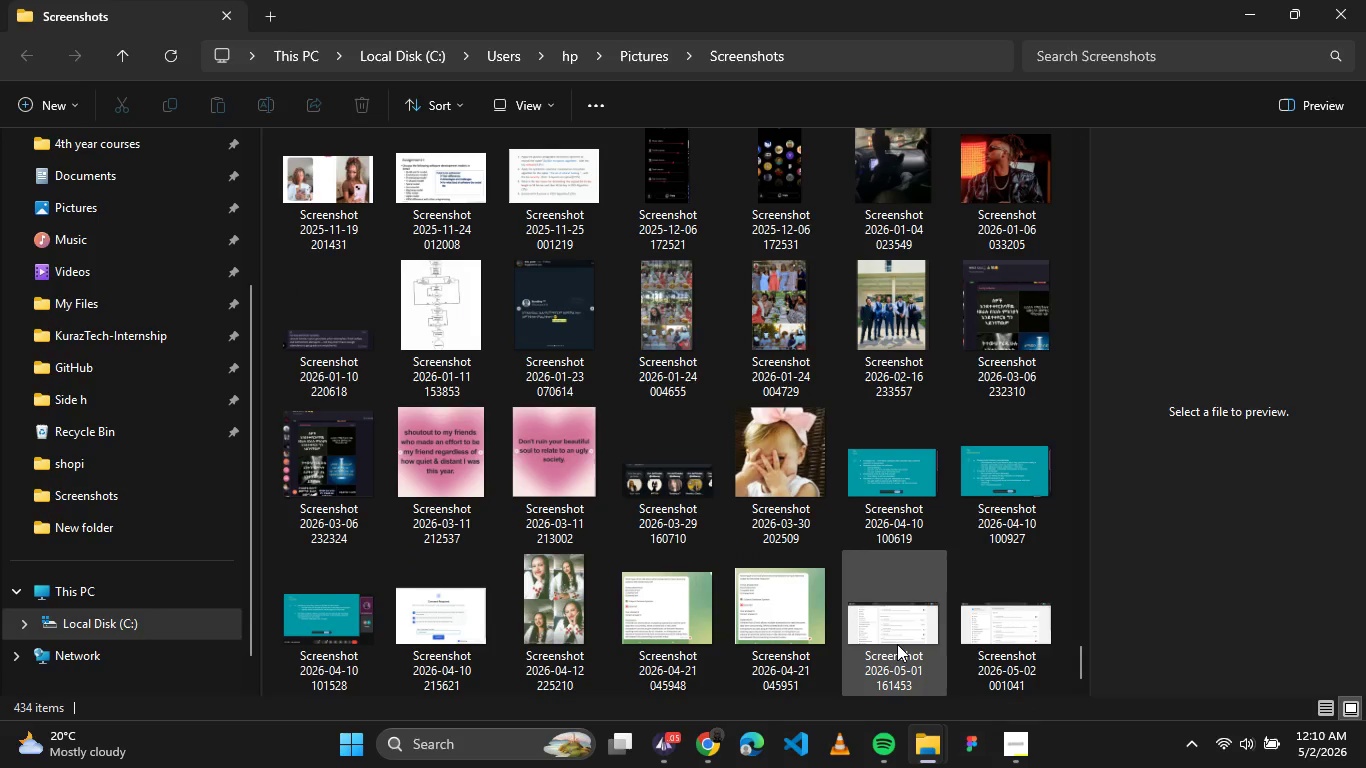 
double_click([897, 644])
 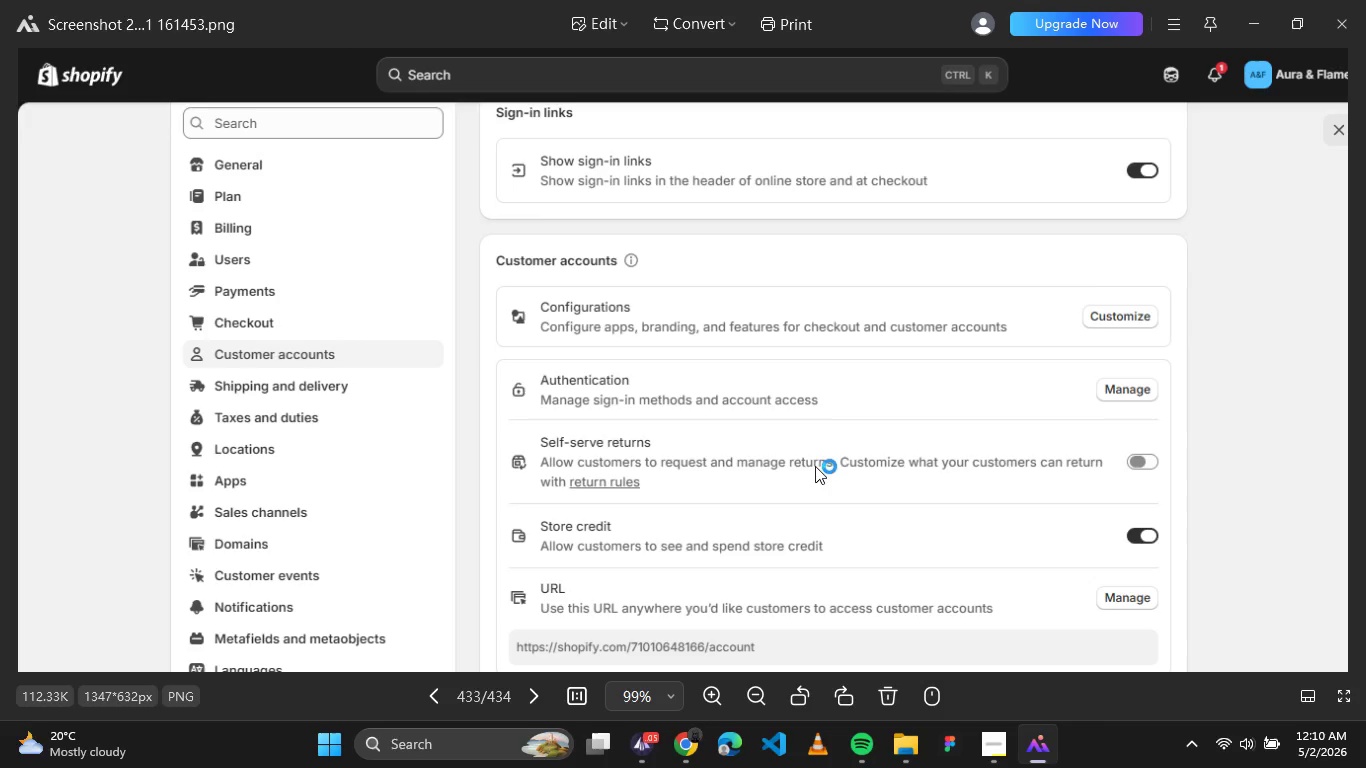 
left_click([1338, 16])
 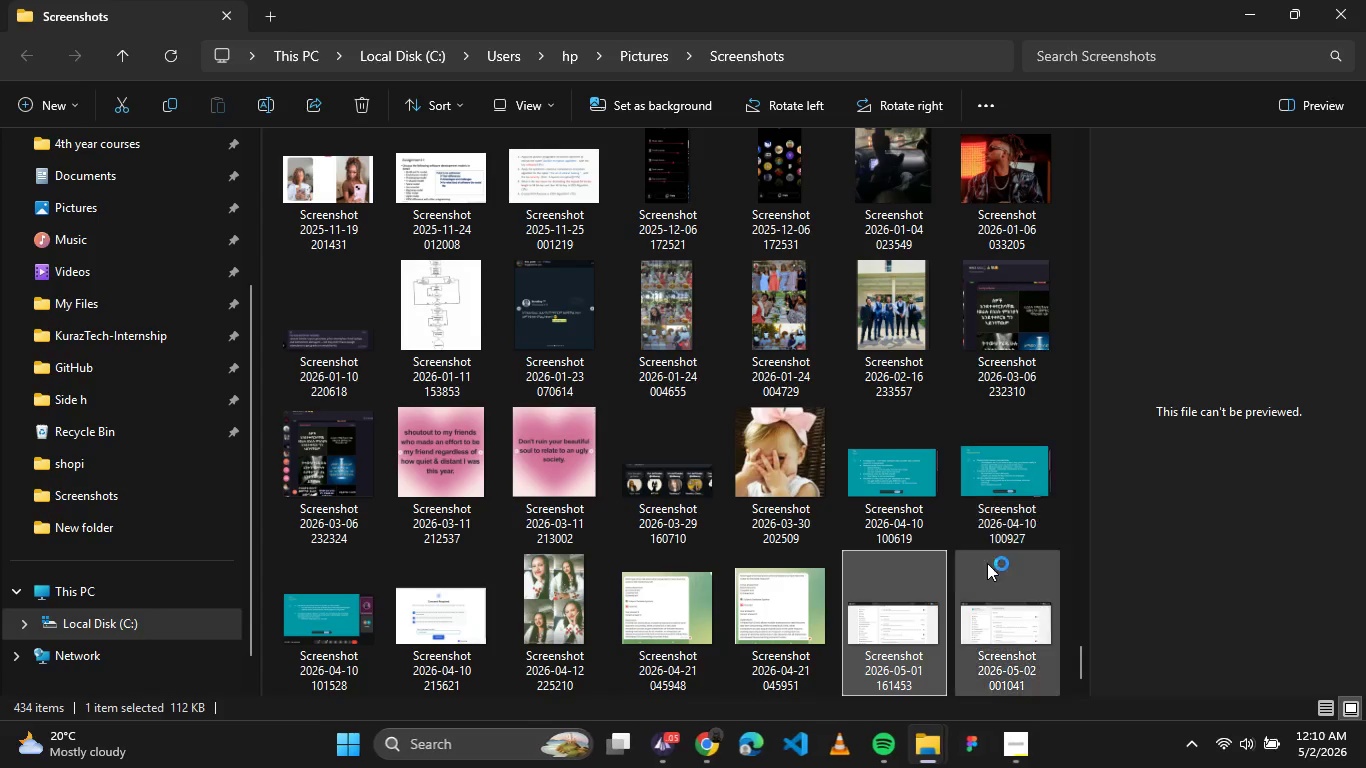 
mouse_move([918, 556])
 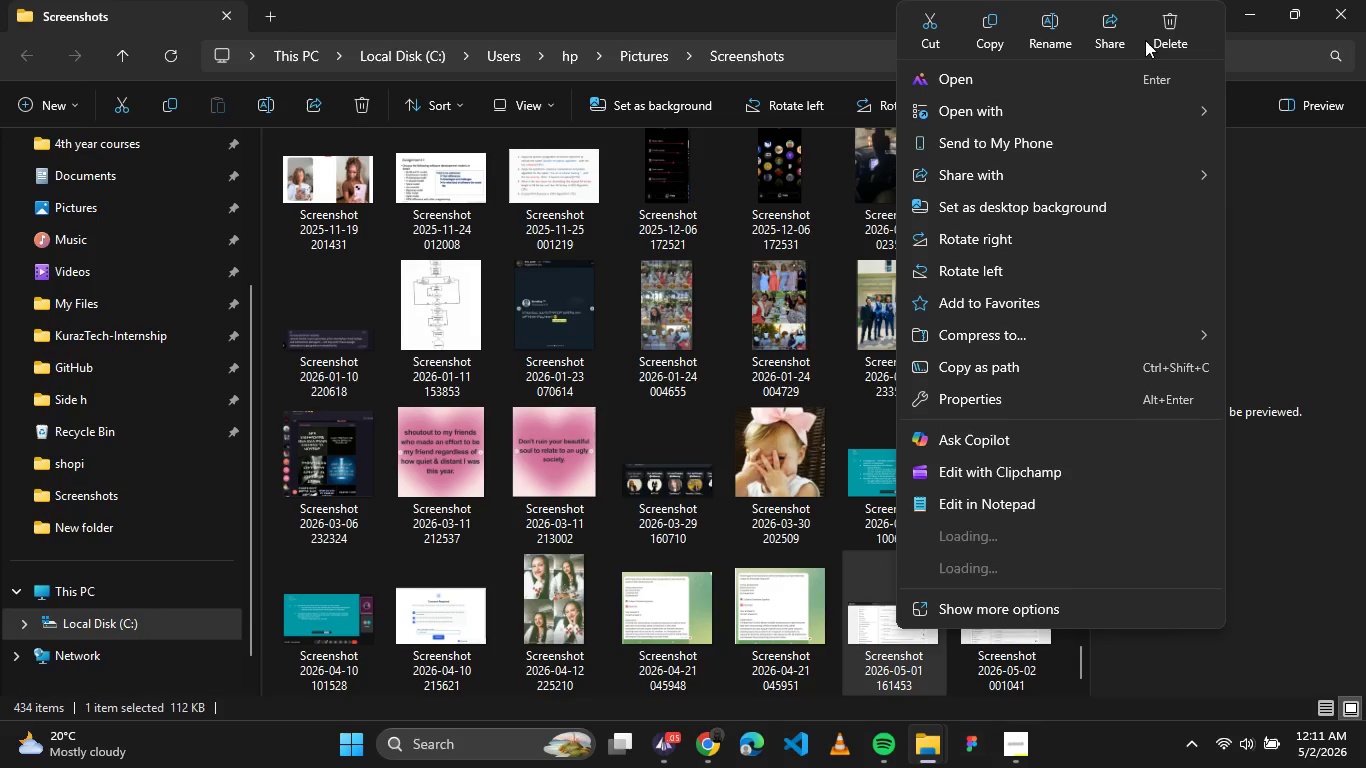 
left_click([1177, 23])
 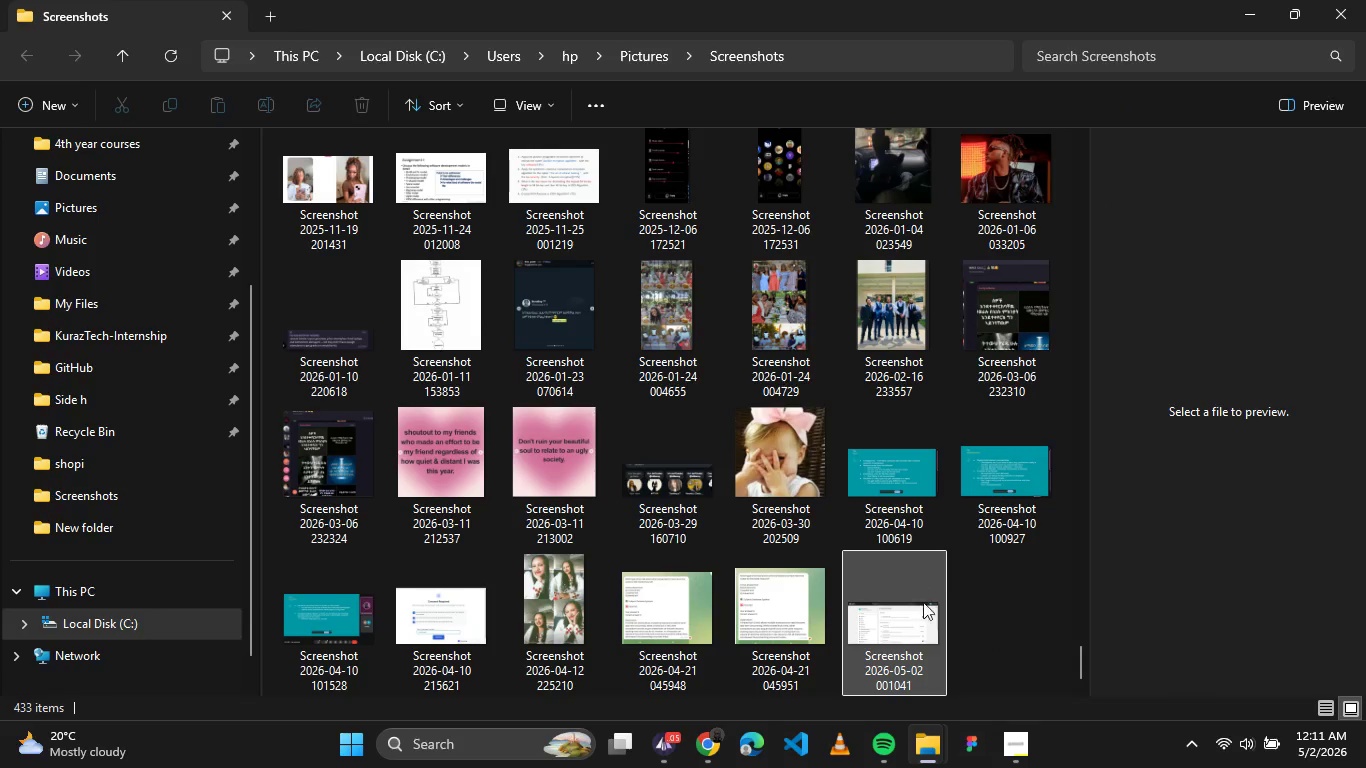 
double_click([915, 645])
 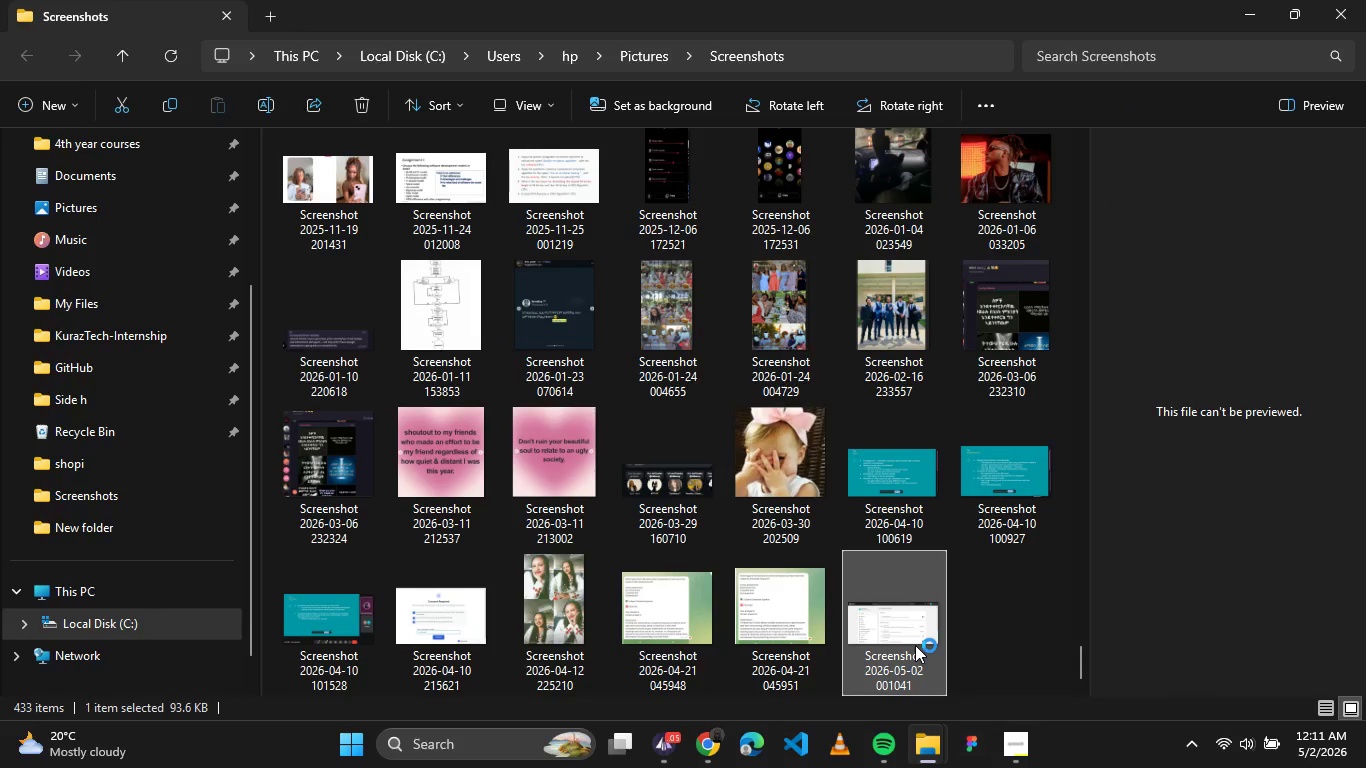 
triple_click([915, 645])
 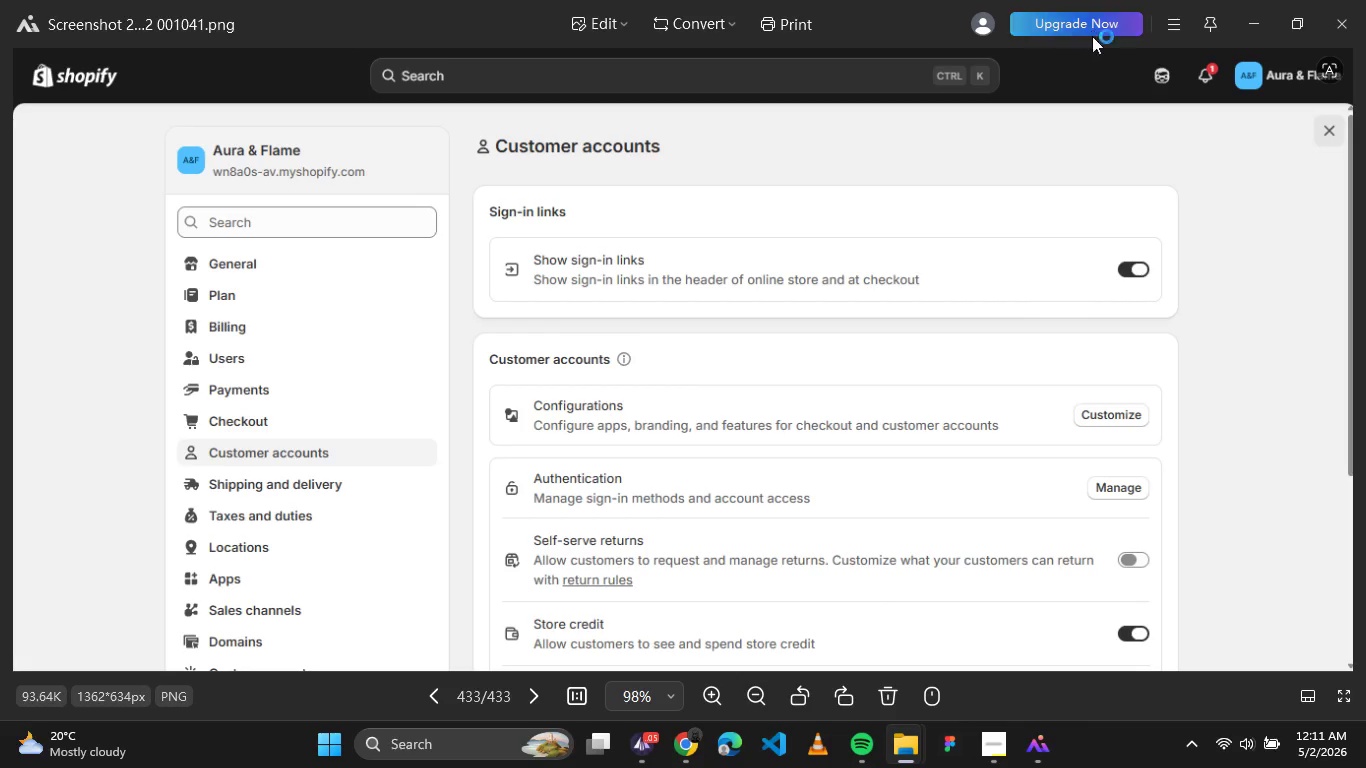 
left_click([1335, 30])
 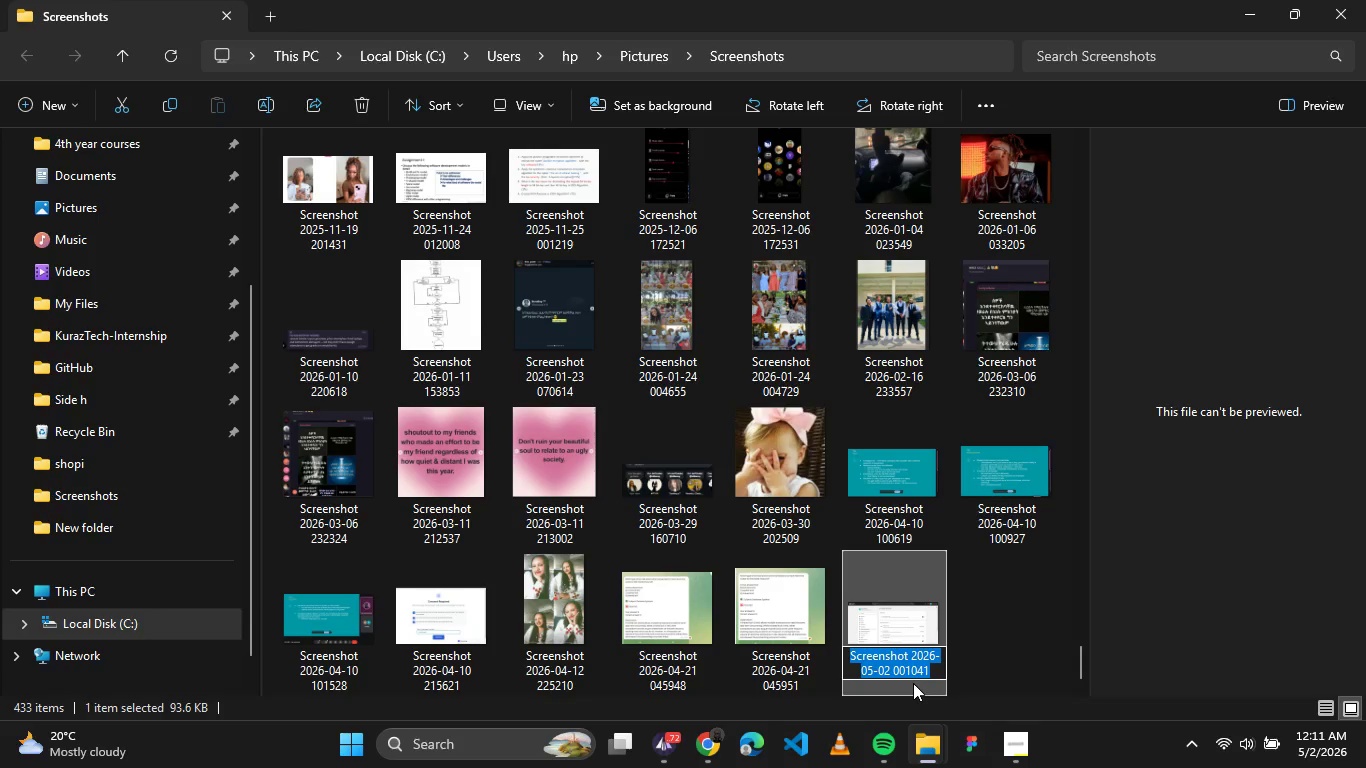 
wait(7.78)
 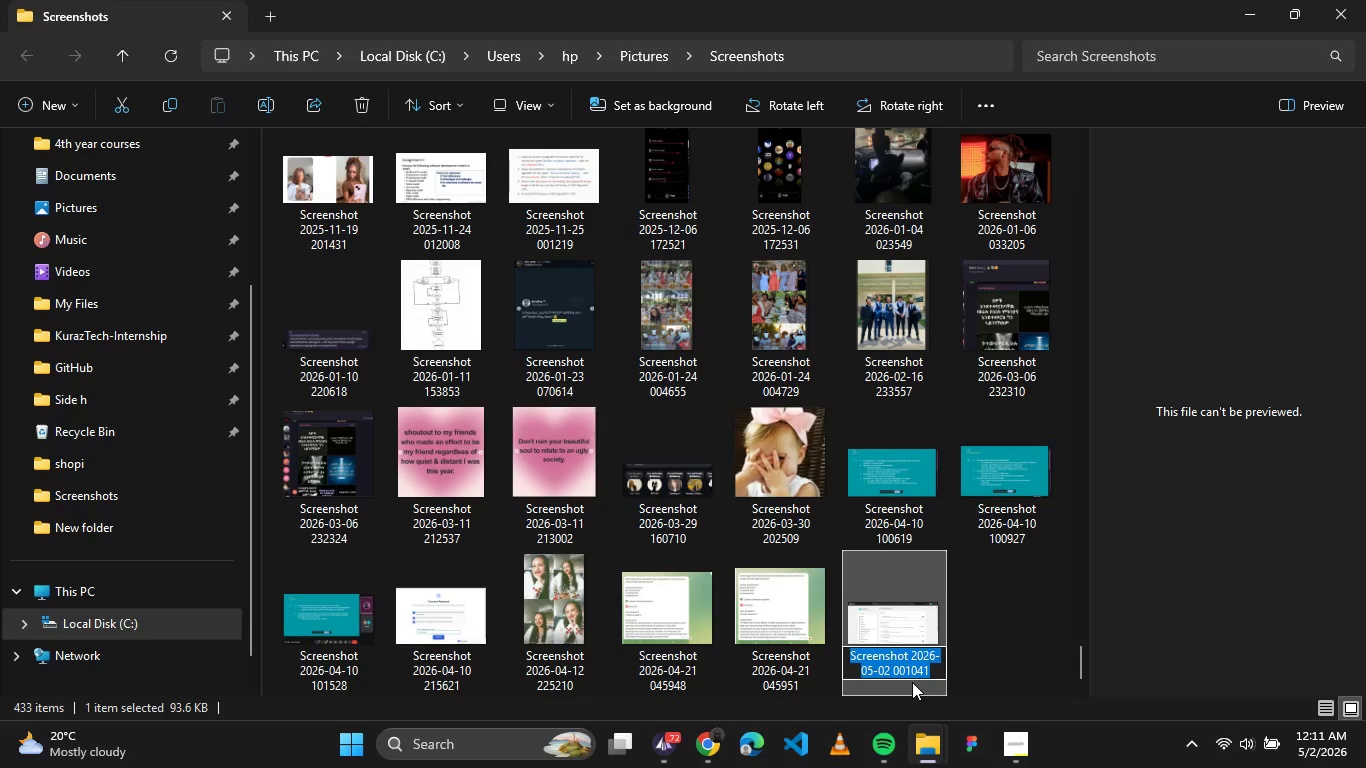 
type(customer)
 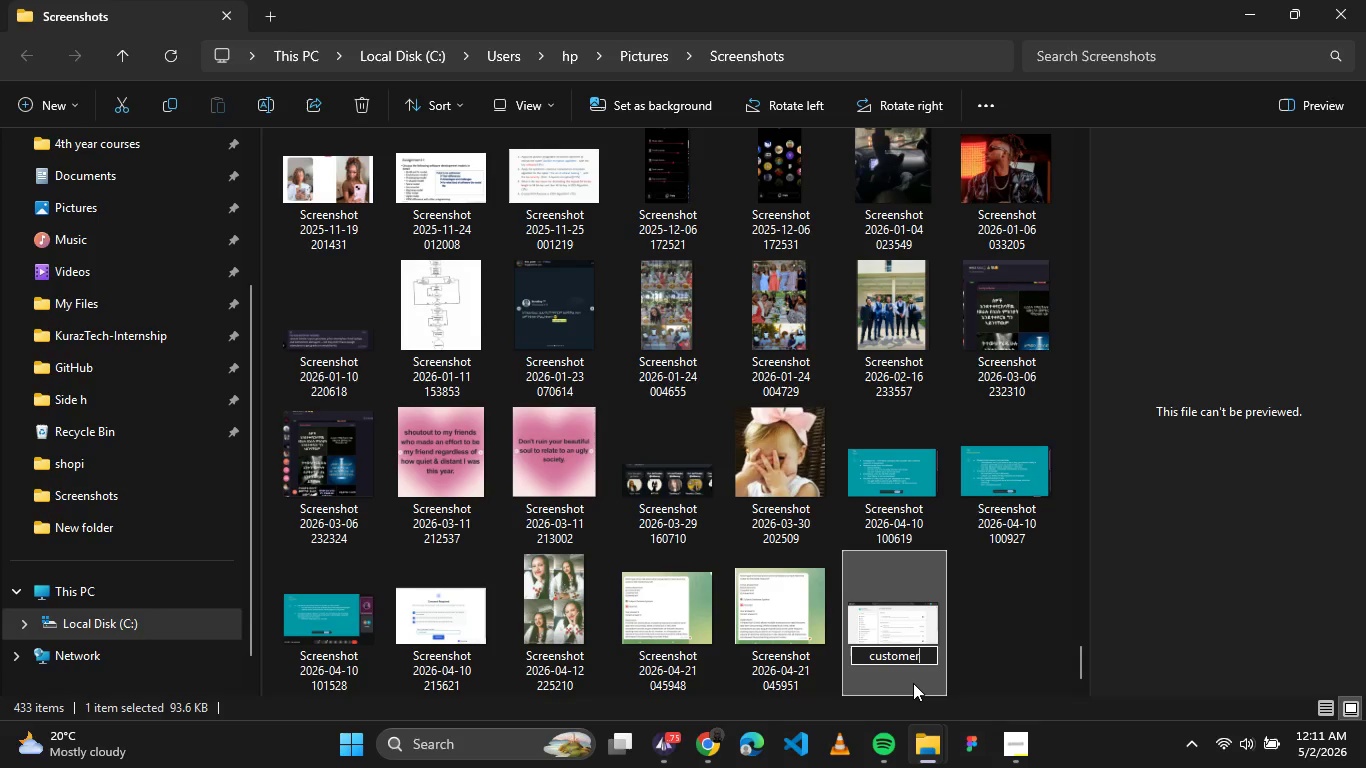 
key(Shift+Enter)
 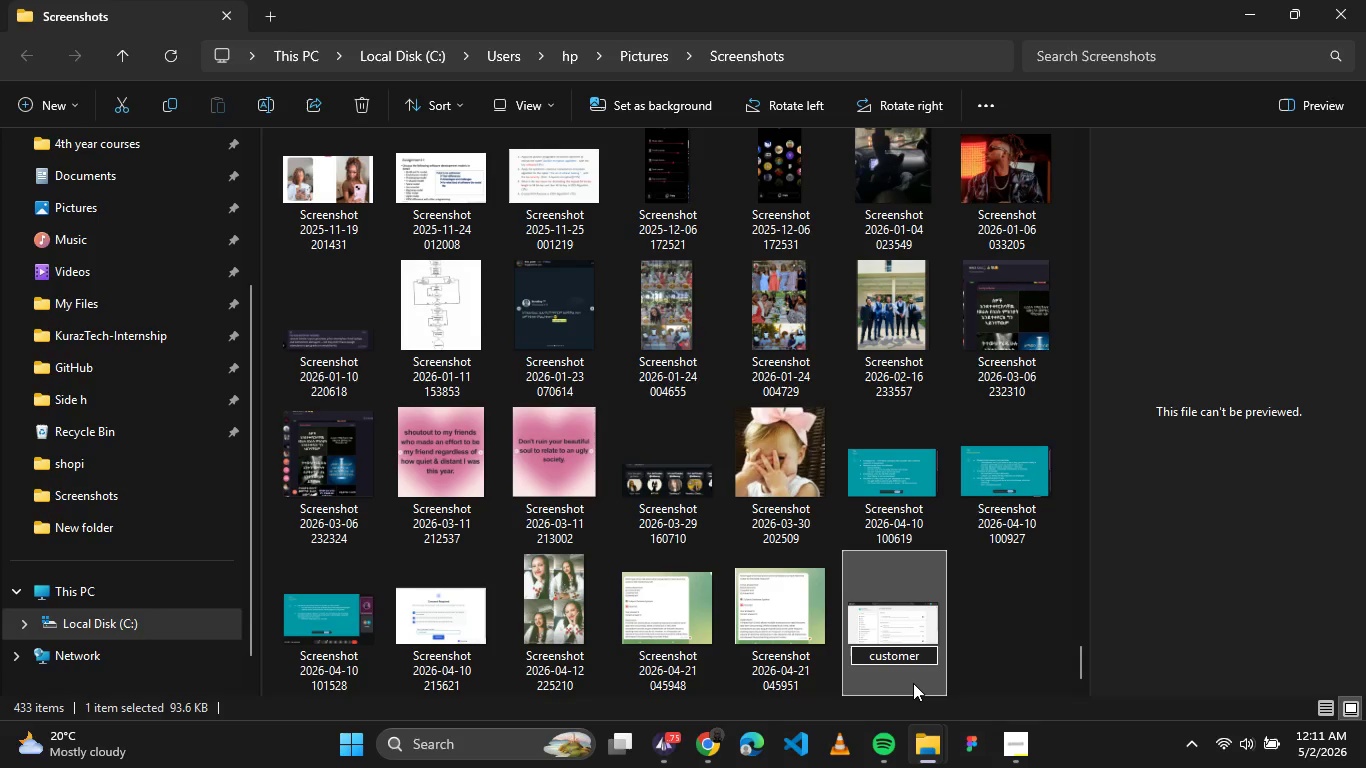 
type(_accou)
 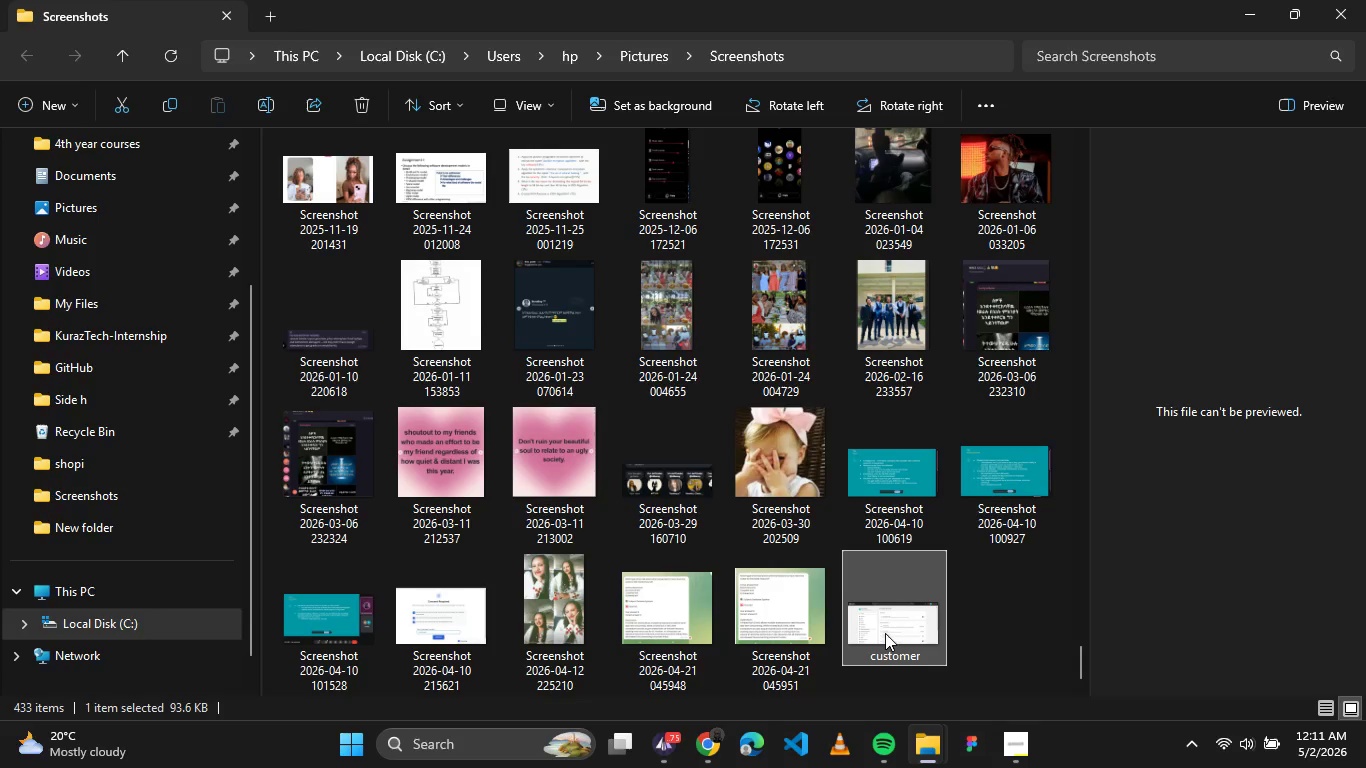 
left_click([895, 637])
 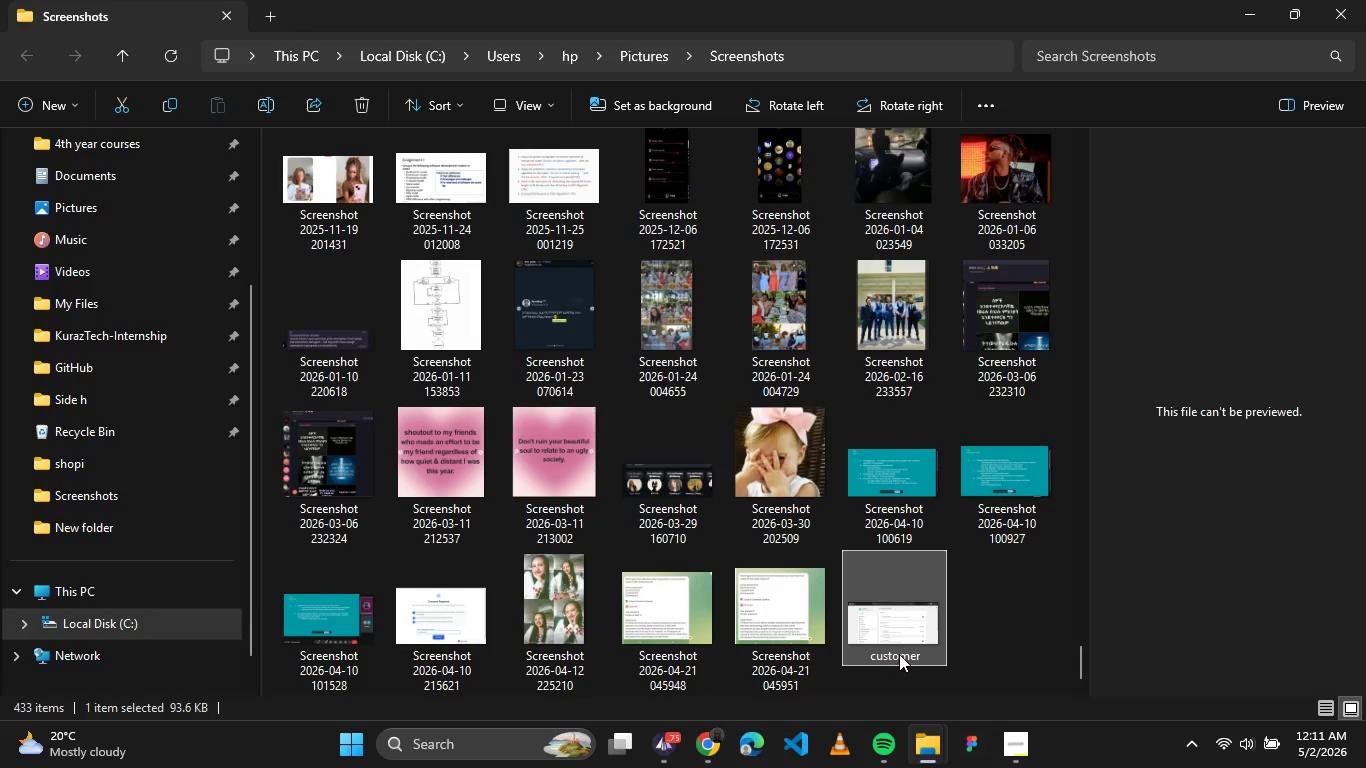 
left_click([899, 654])
 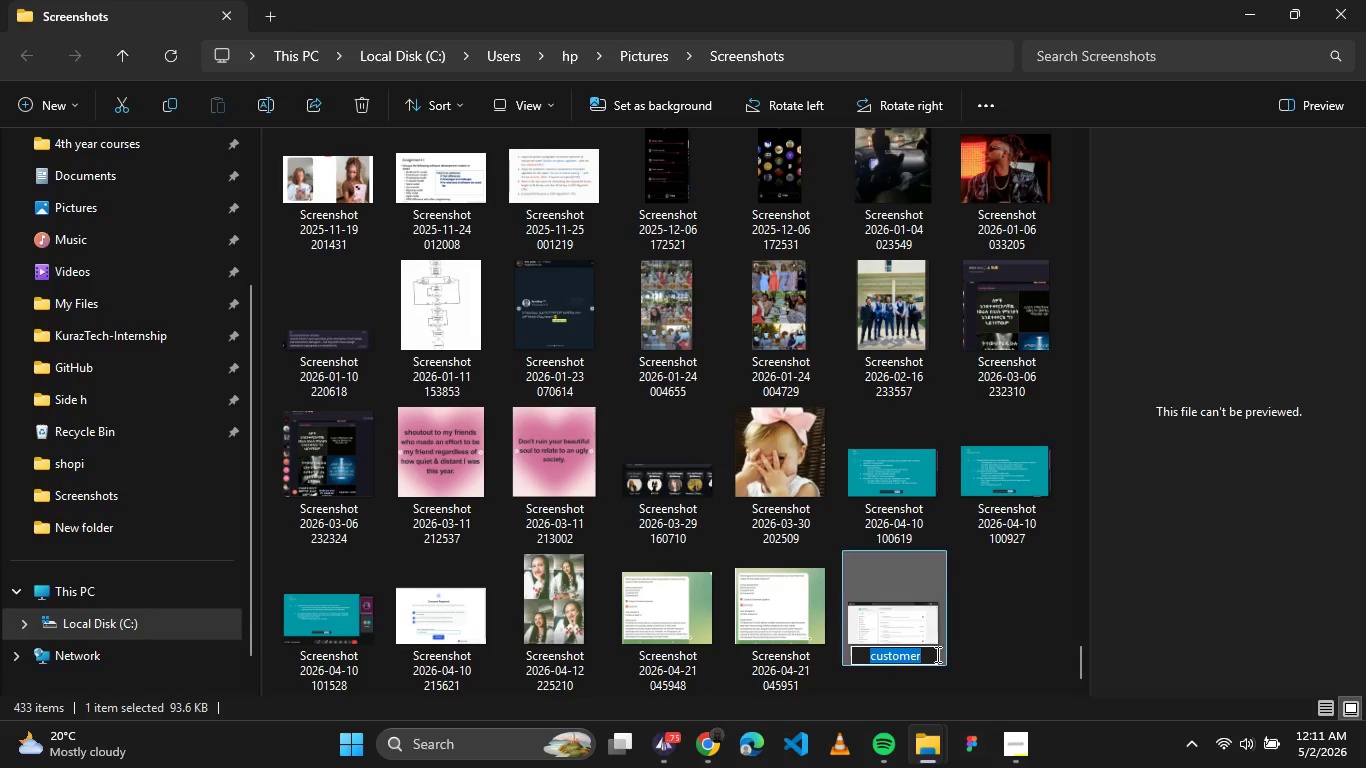 
left_click([931, 651])
 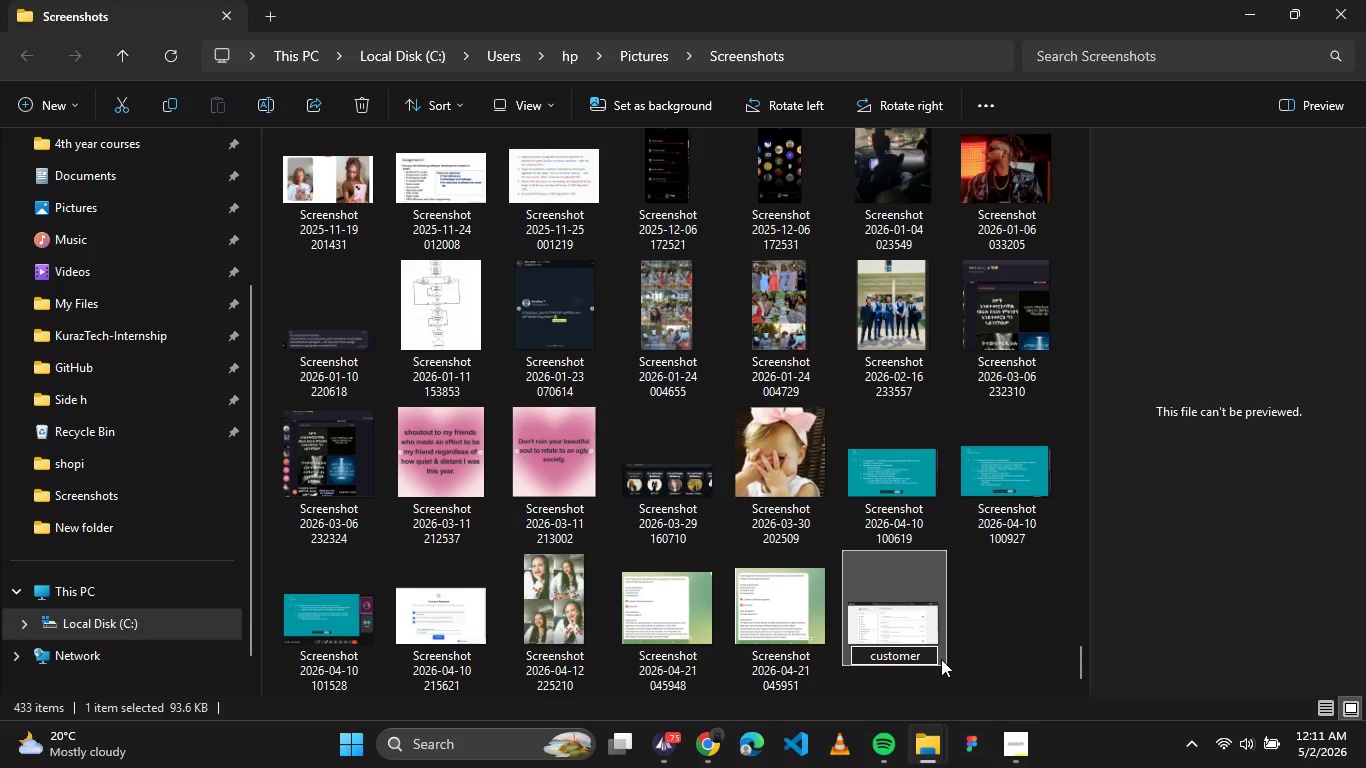 
type(_account_settings)
 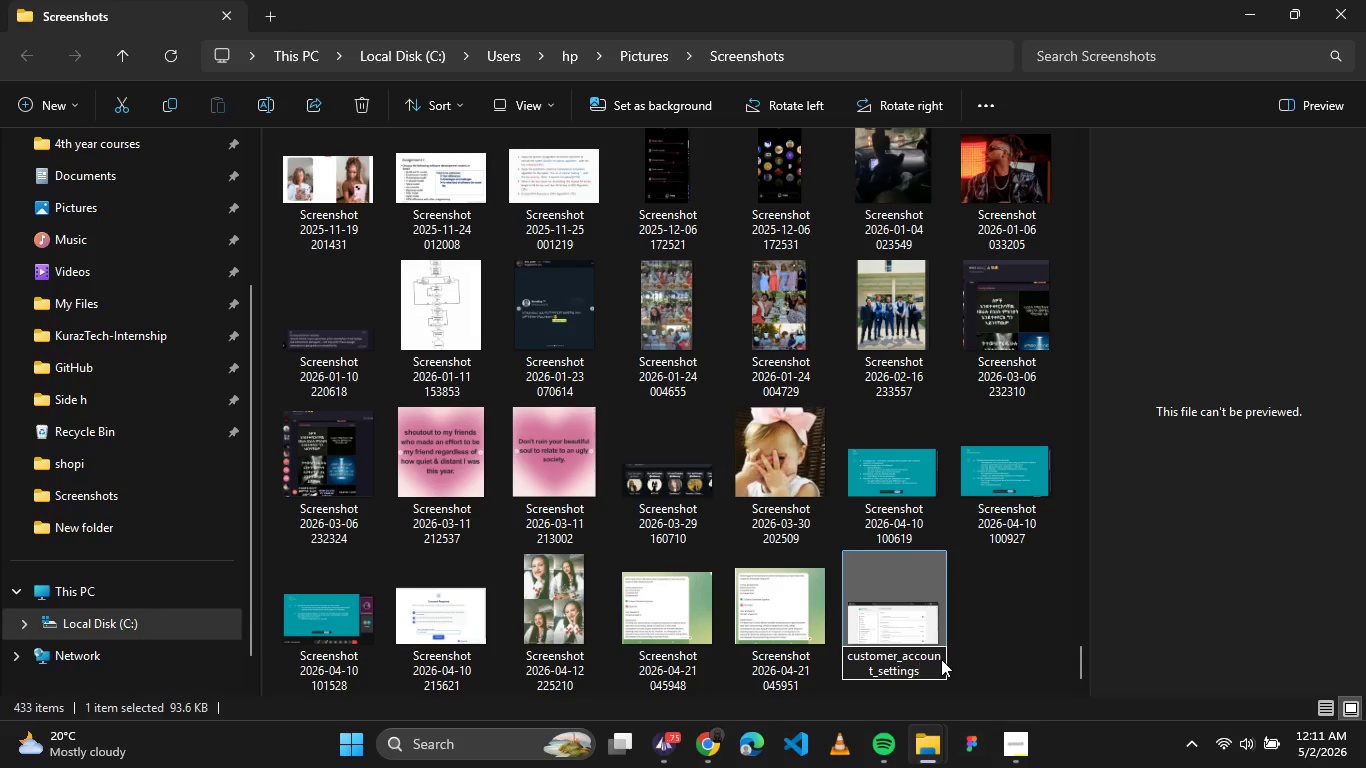 
left_click([994, 624])
 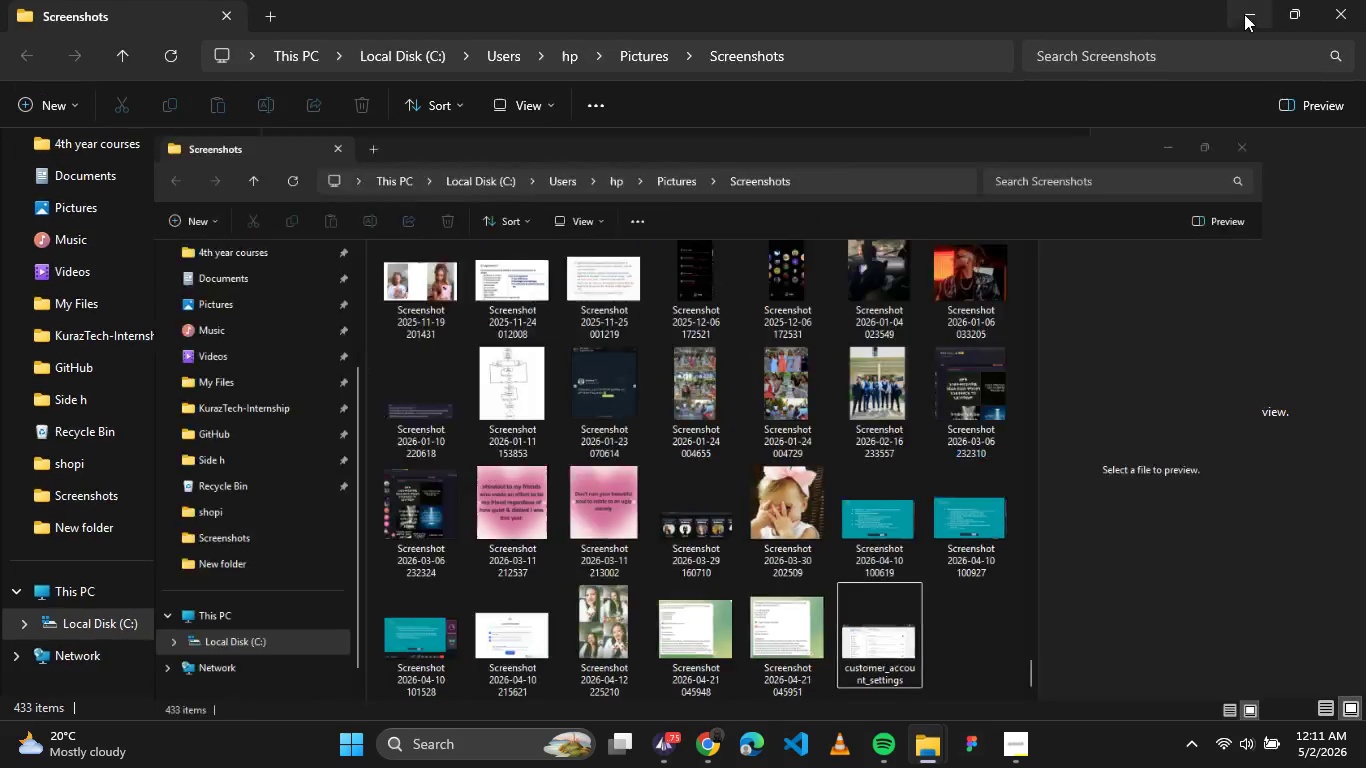 
wait(5.39)
 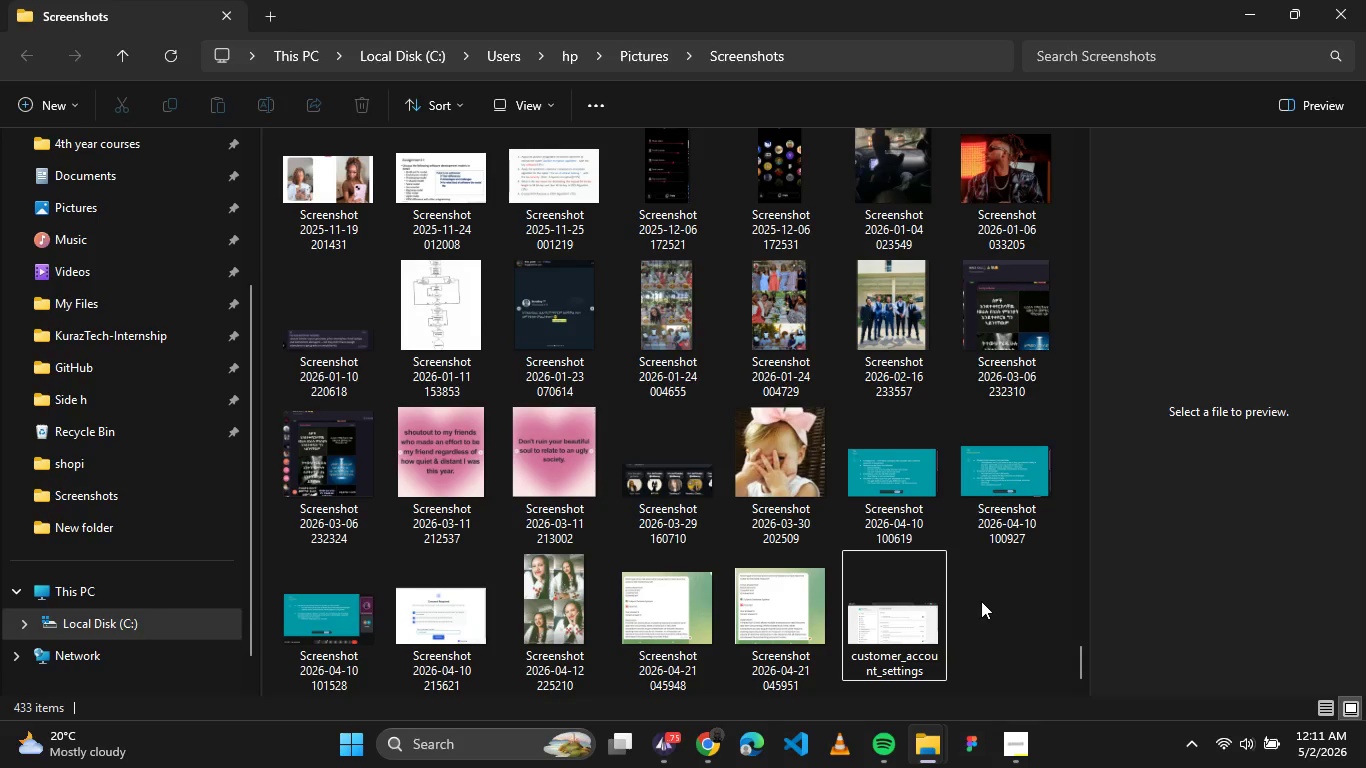 
left_click([1351, 0])
 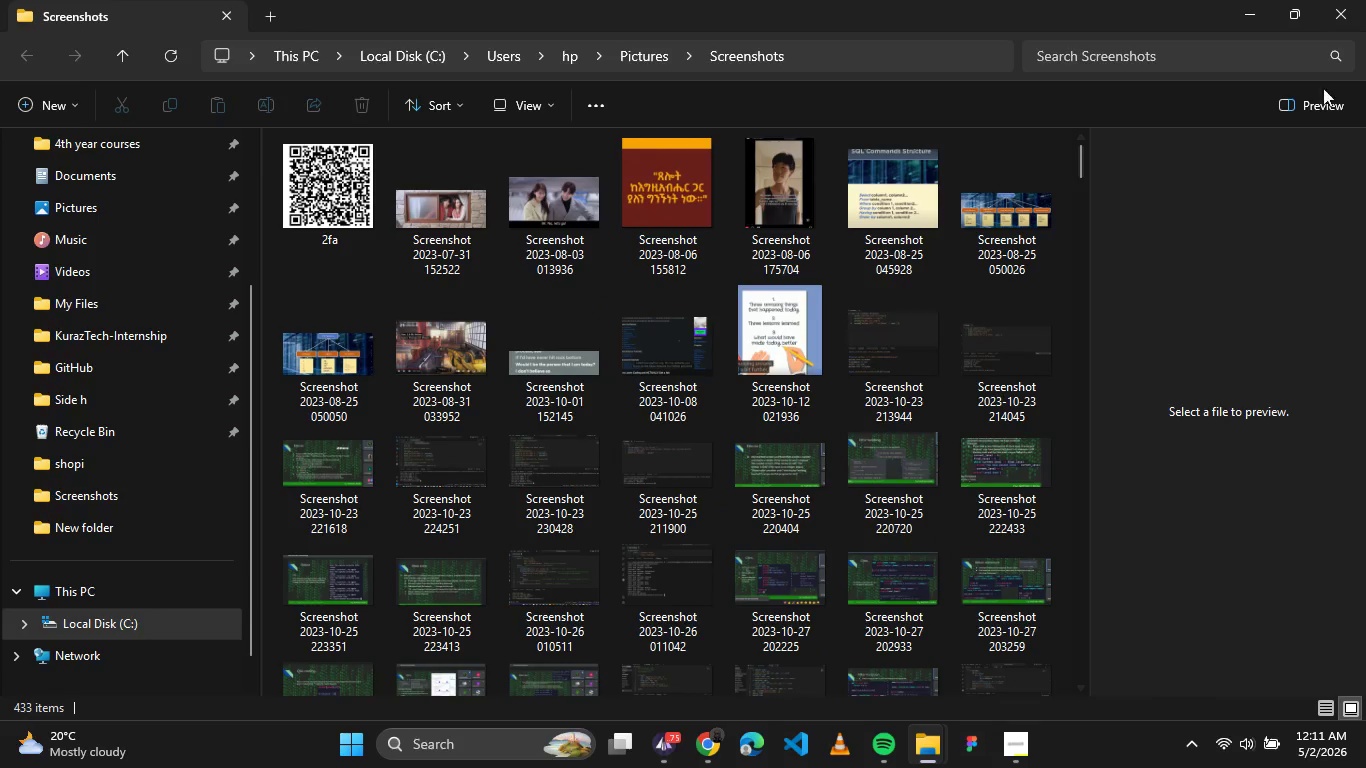 
left_click([1365, 0])
 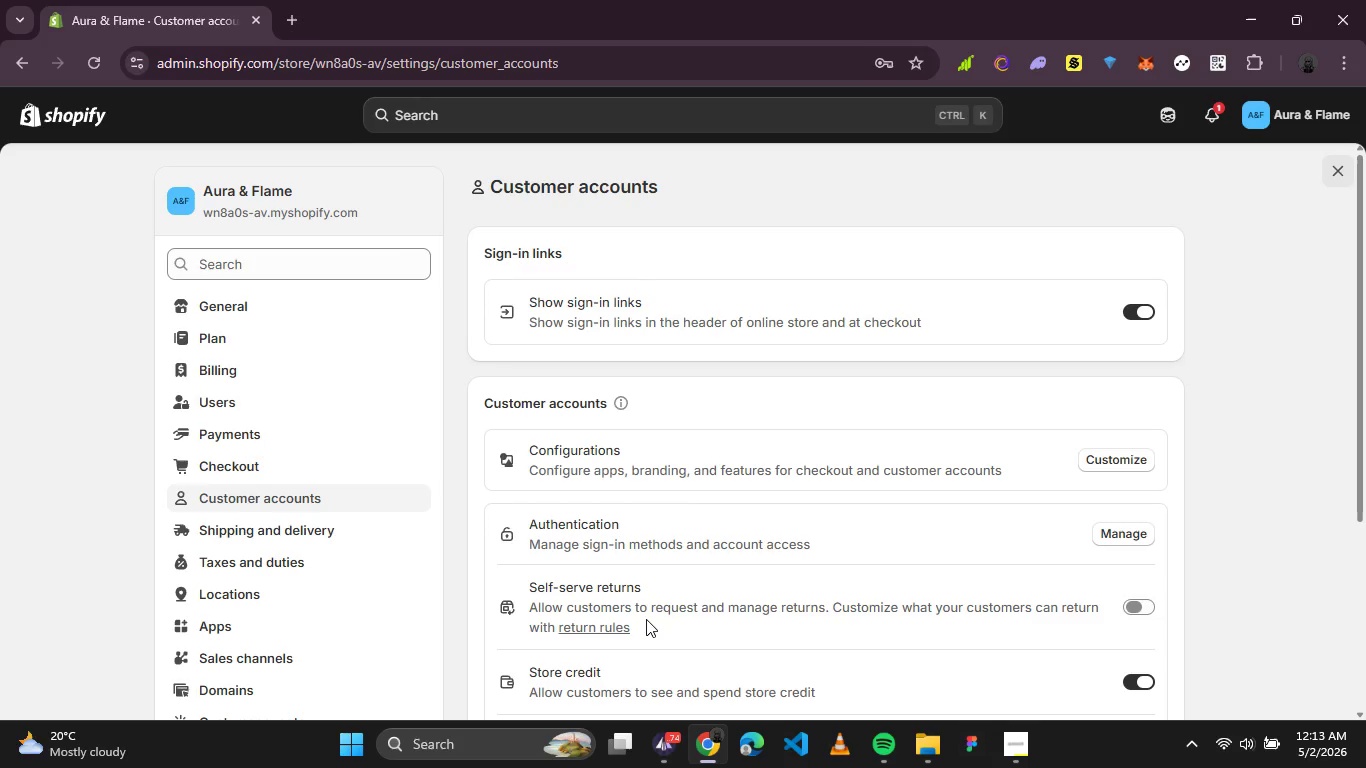 
wait(123.52)
 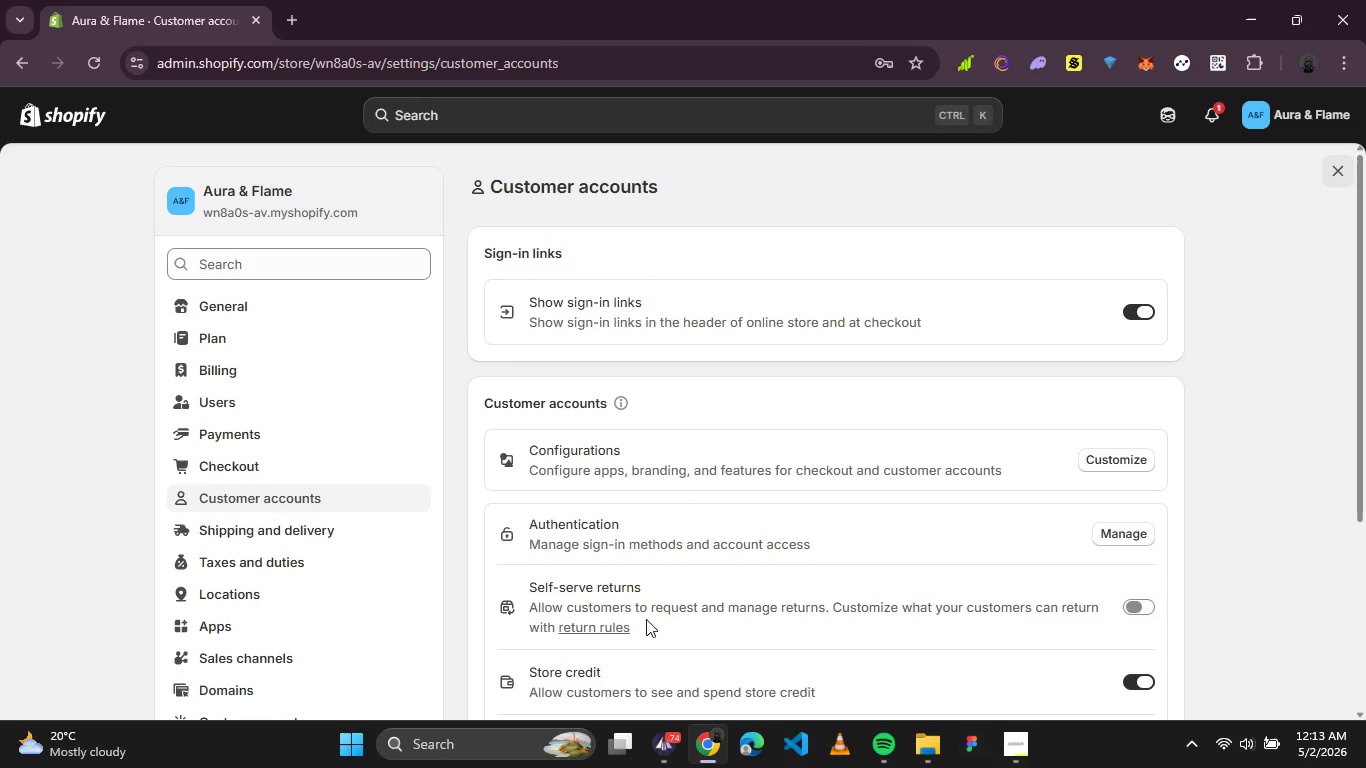 
scroll: coordinate [642, 493], scroll_direction: down, amount: 1.0
 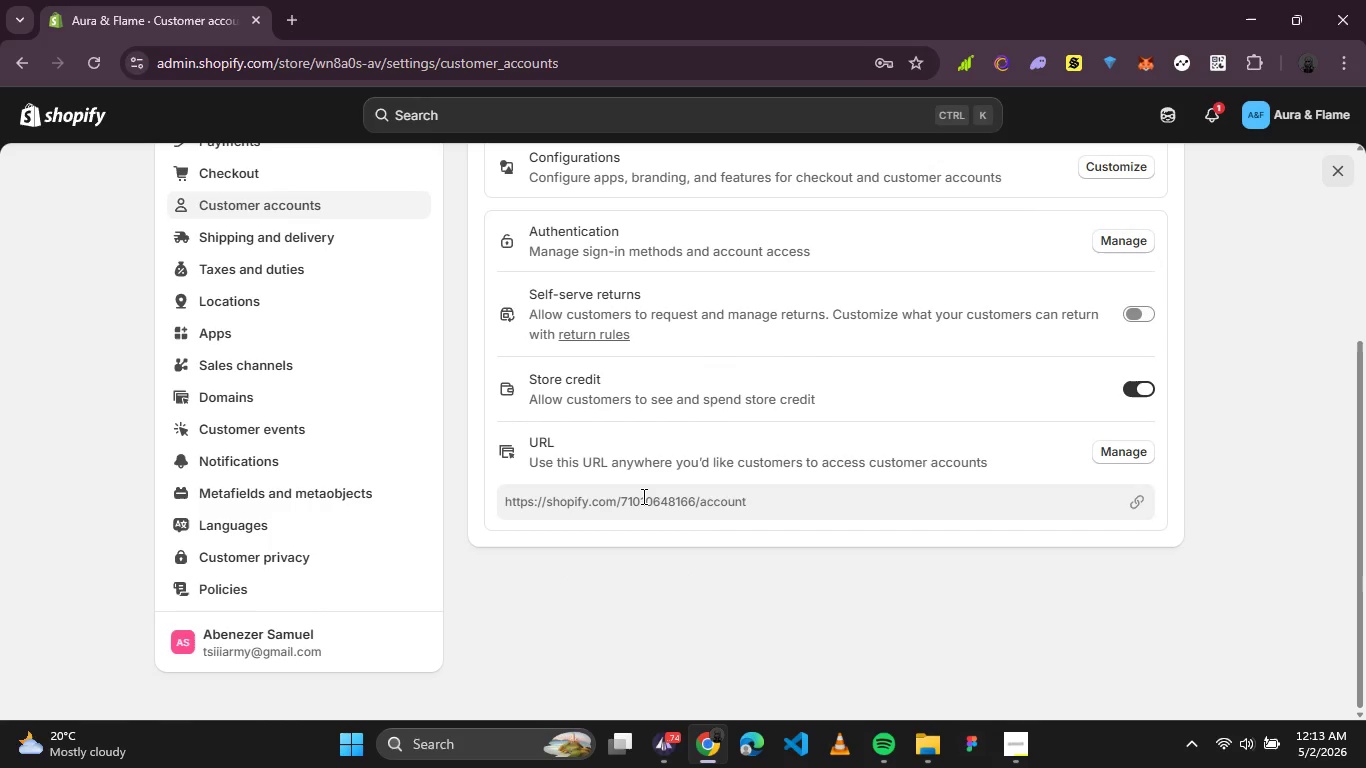 
wait(14.69)
 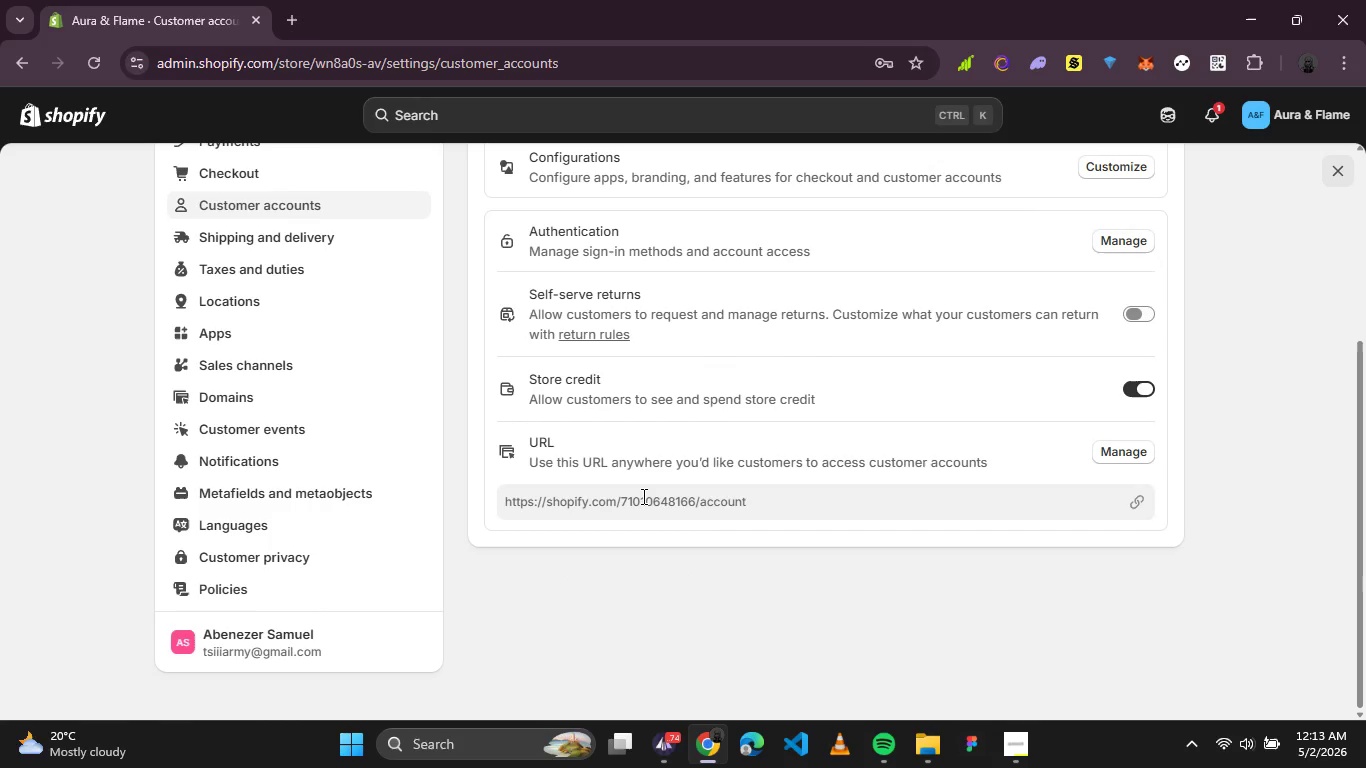 
scroll: coordinate [235, 390], scroll_direction: up, amount: 2.0
 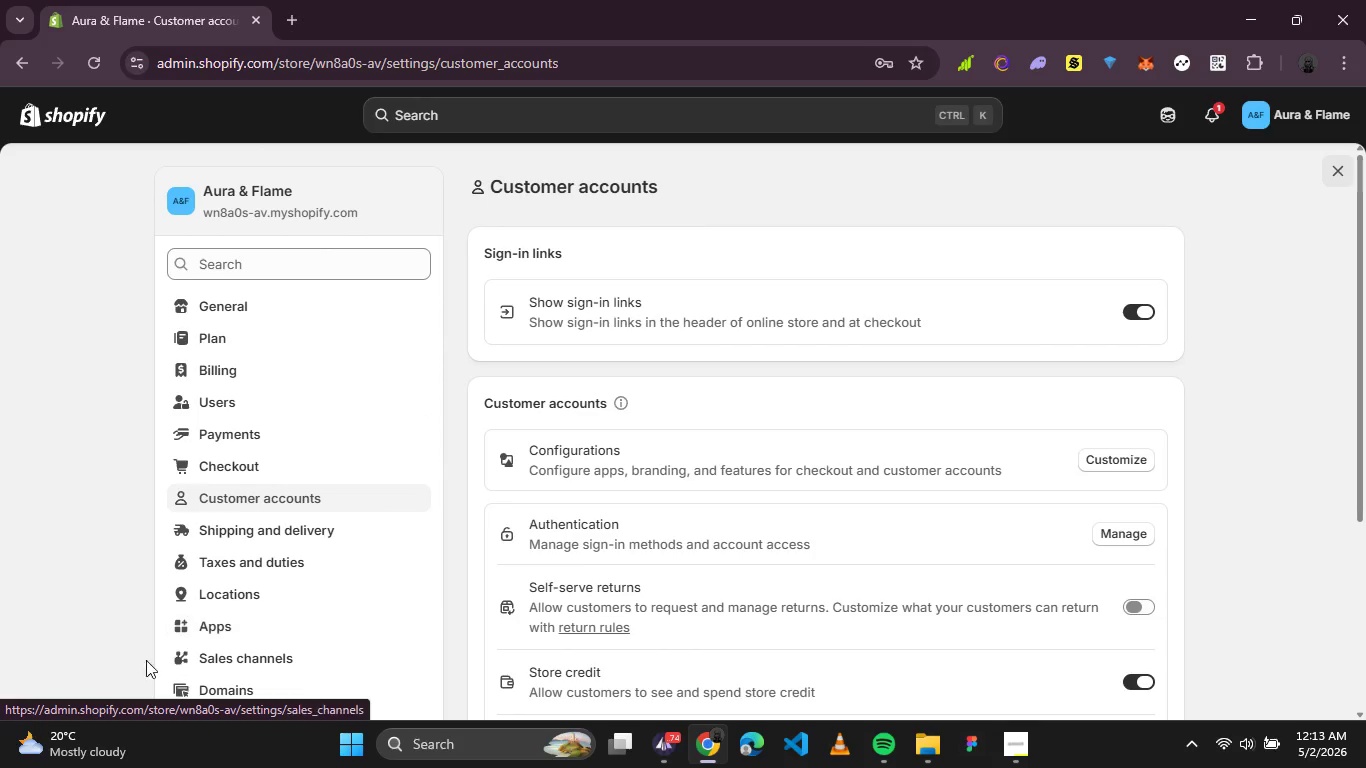 
scroll: coordinate [52, 649], scroll_direction: down, amount: 3.0
 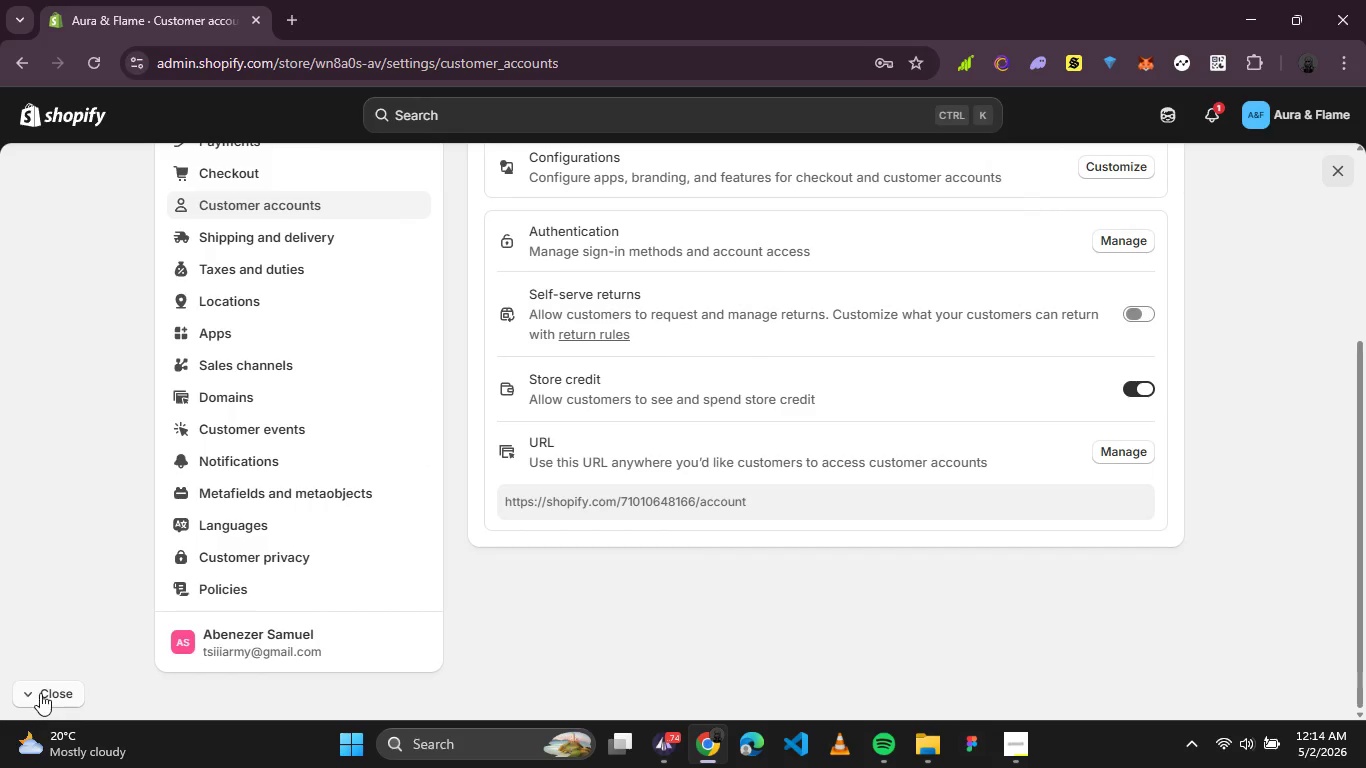 
left_click([40, 693])
 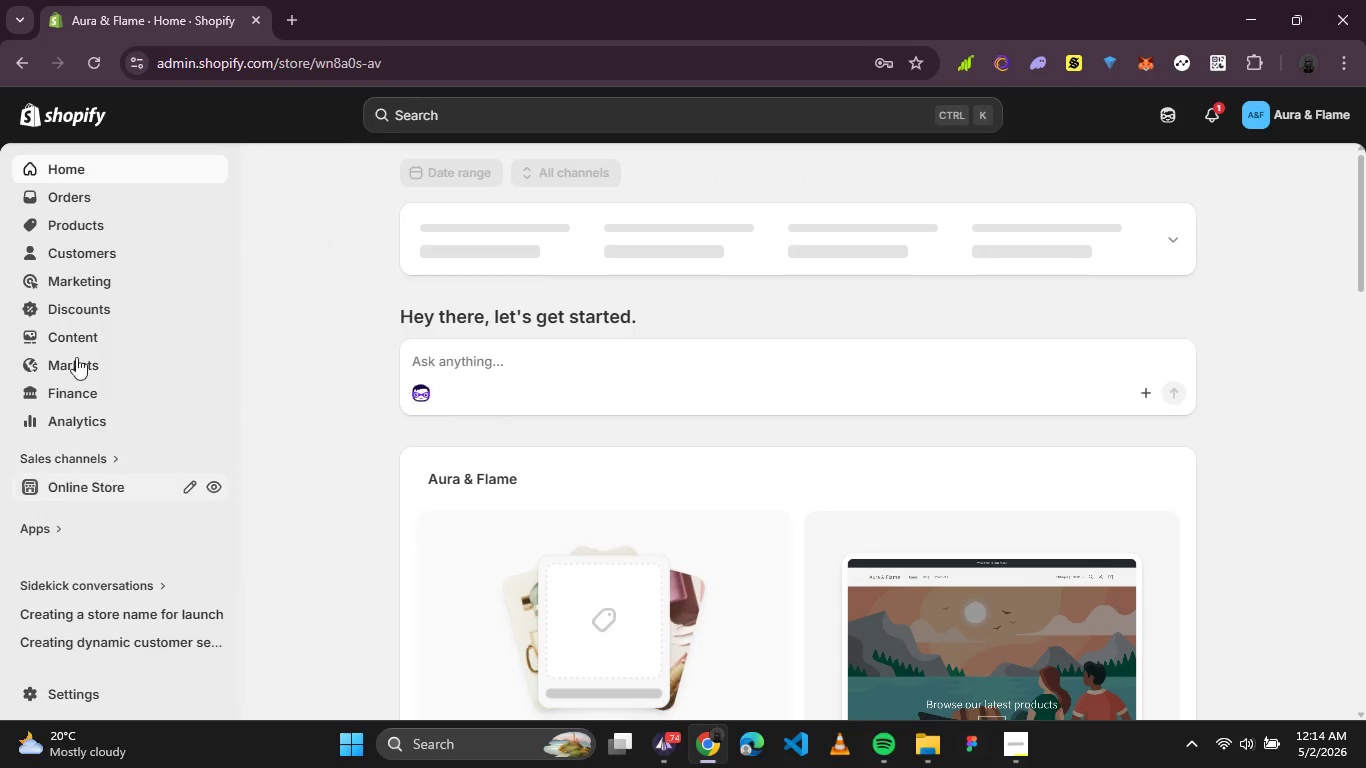 
left_click([109, 337])
 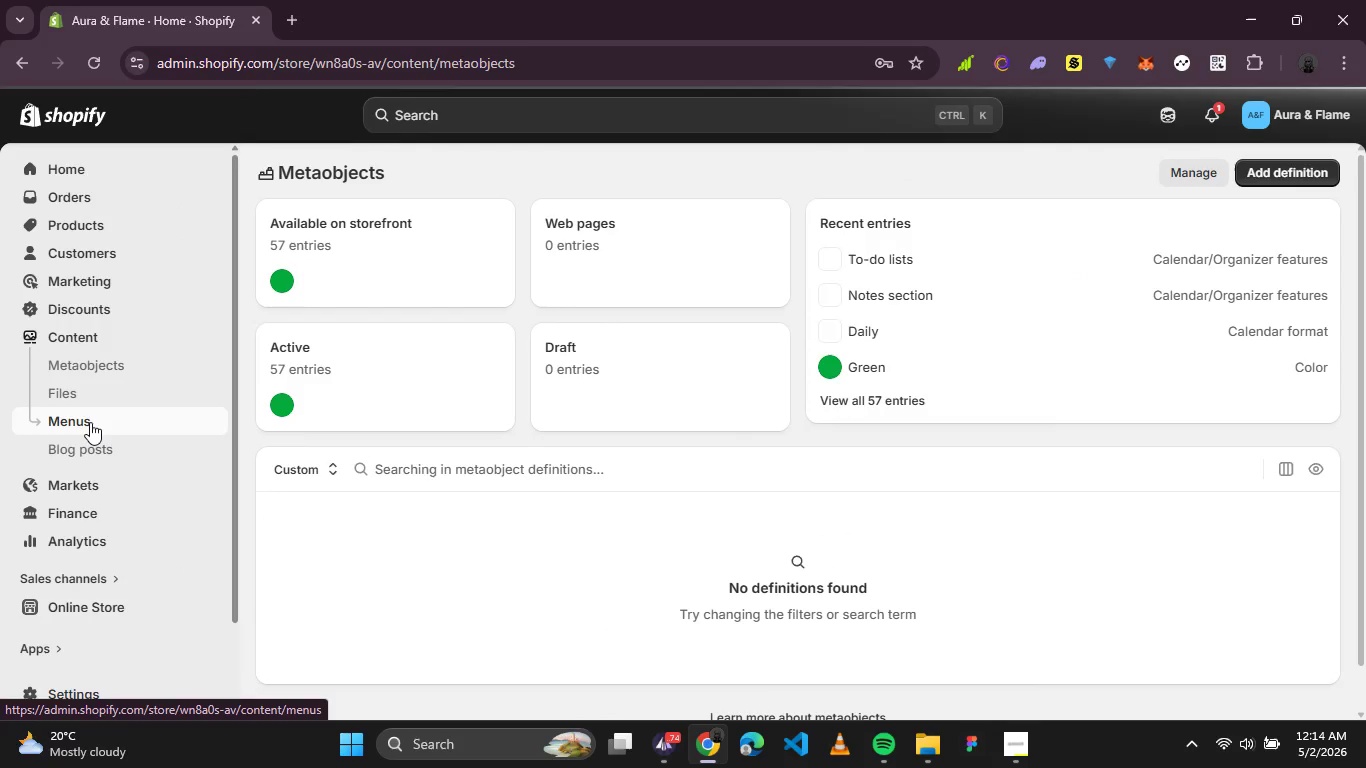 
key(VolumeUp)
 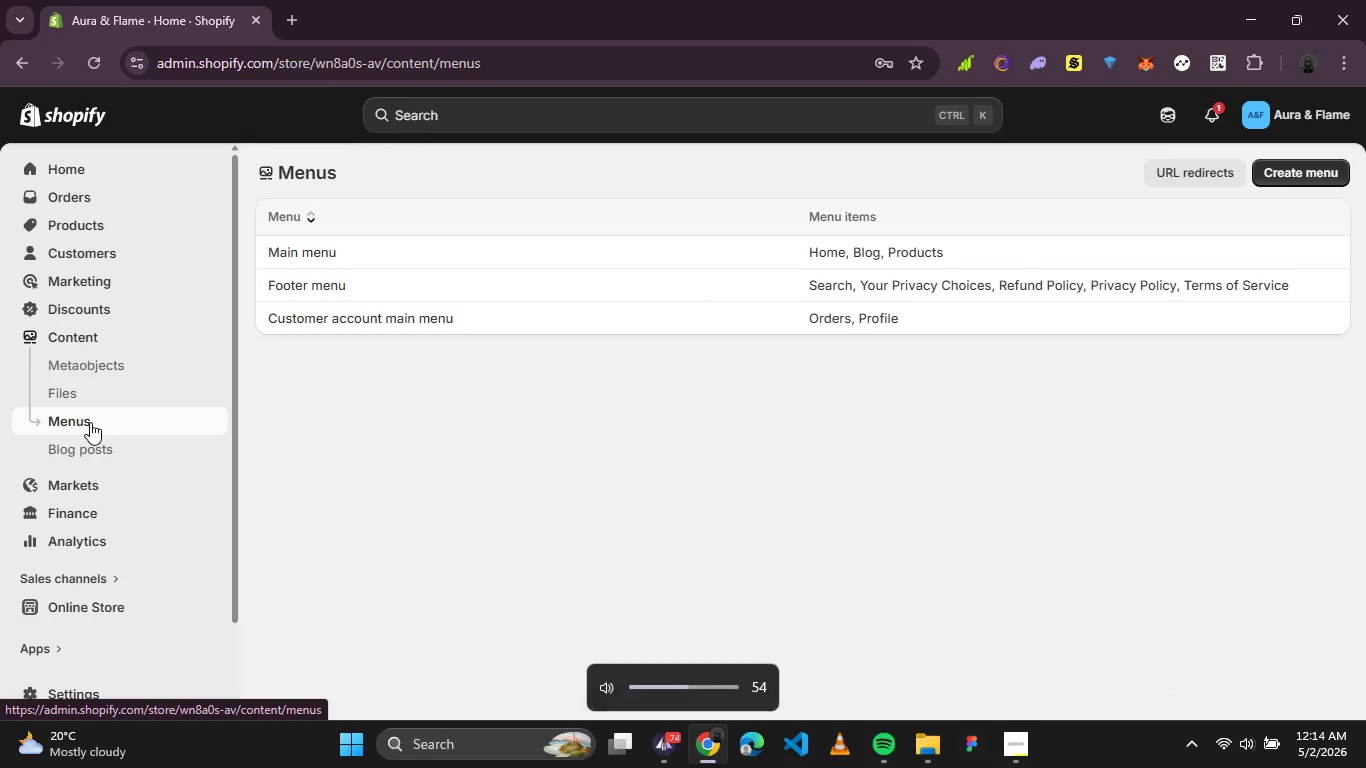 
key(VolumeUp)
 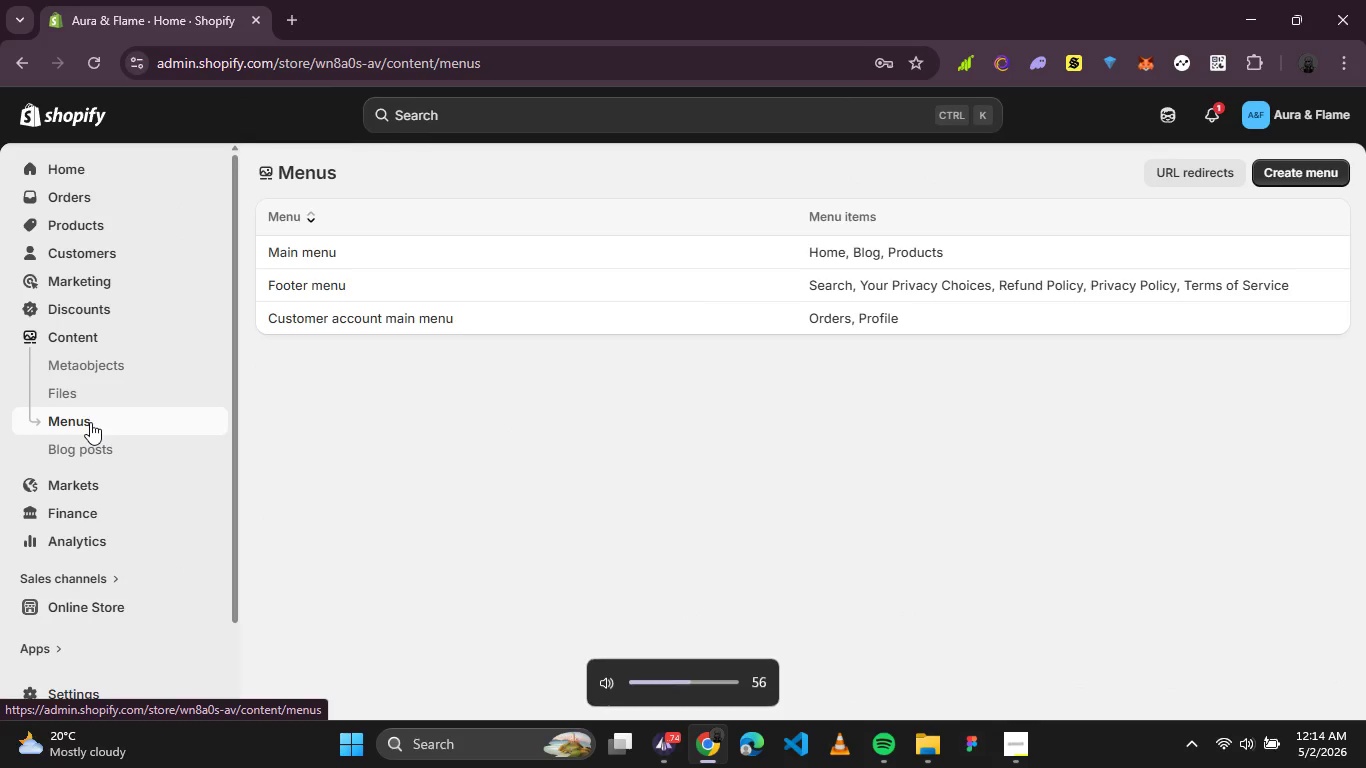 
key(VolumeUp)
 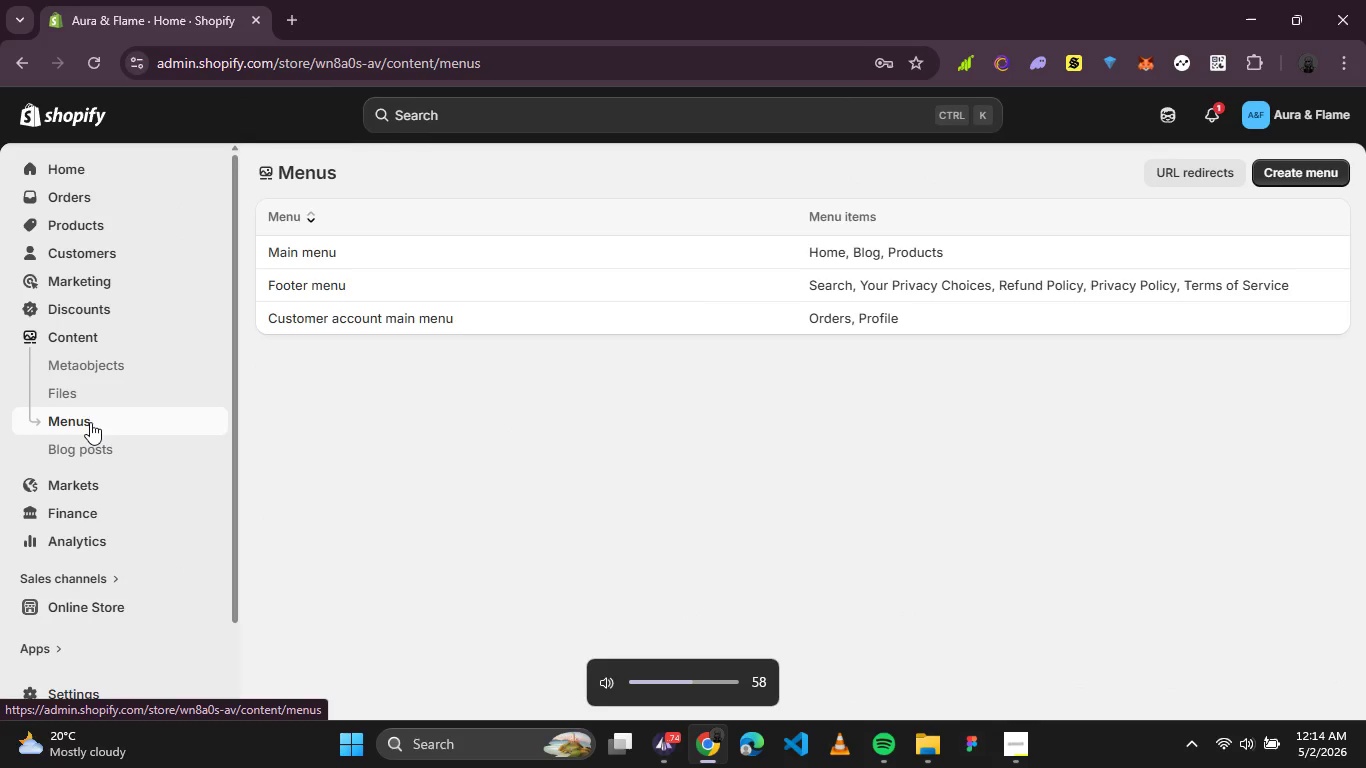 
key(VolumeUp)
 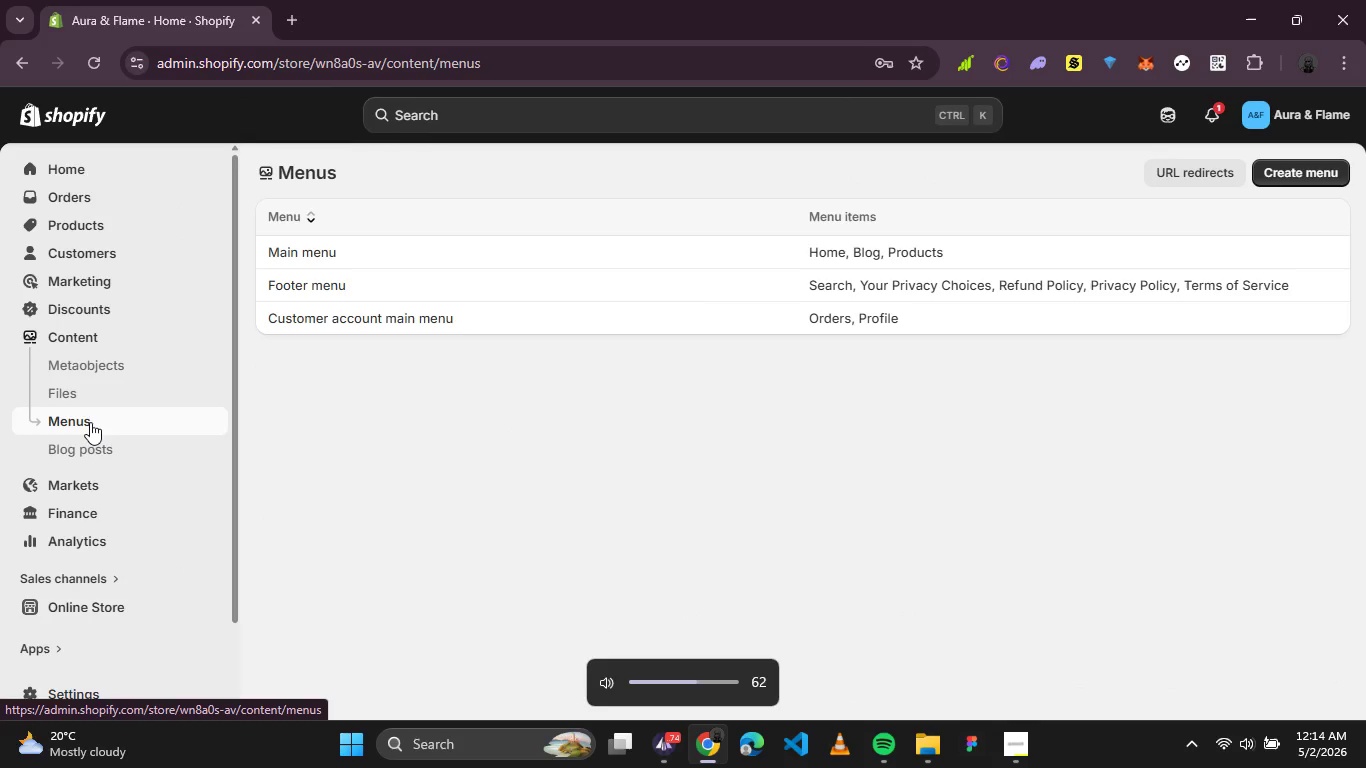 
key(VolumeUp)
 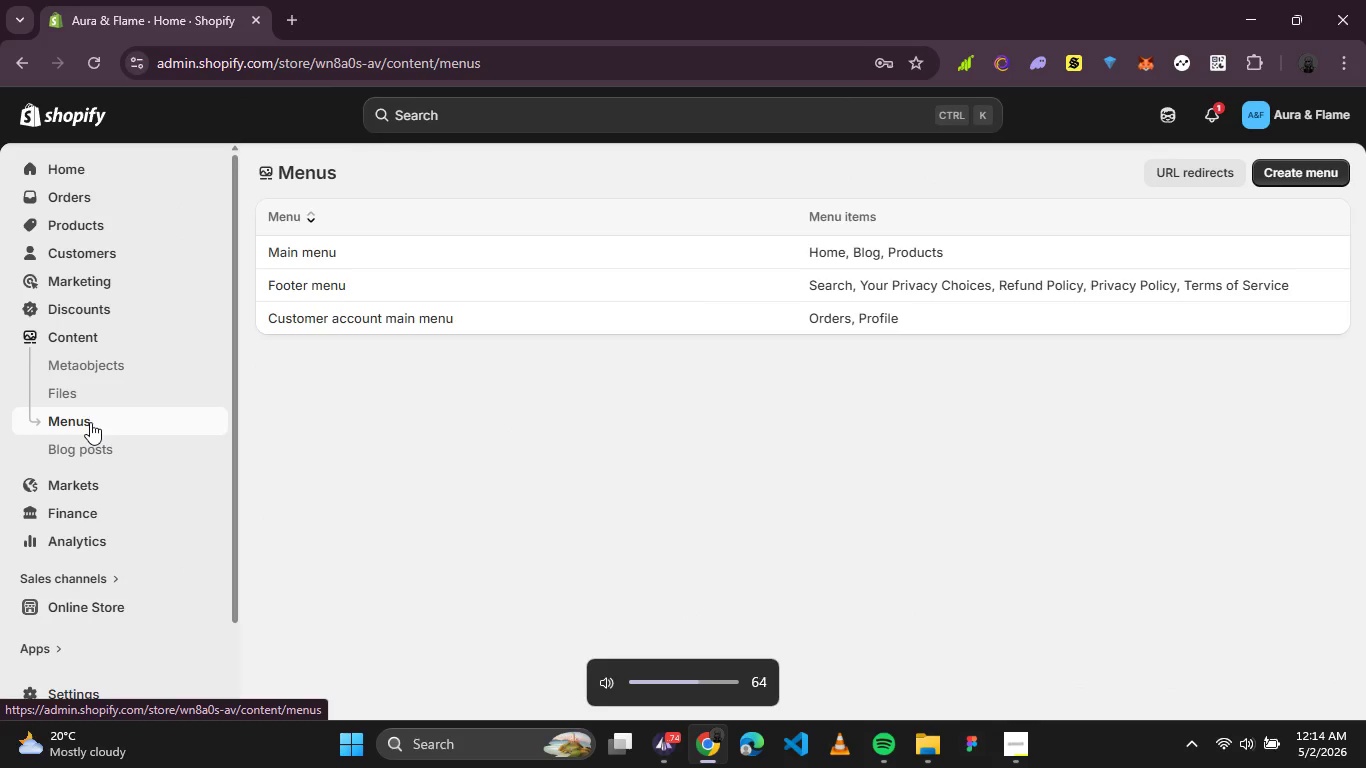 
key(VolumeUp)
 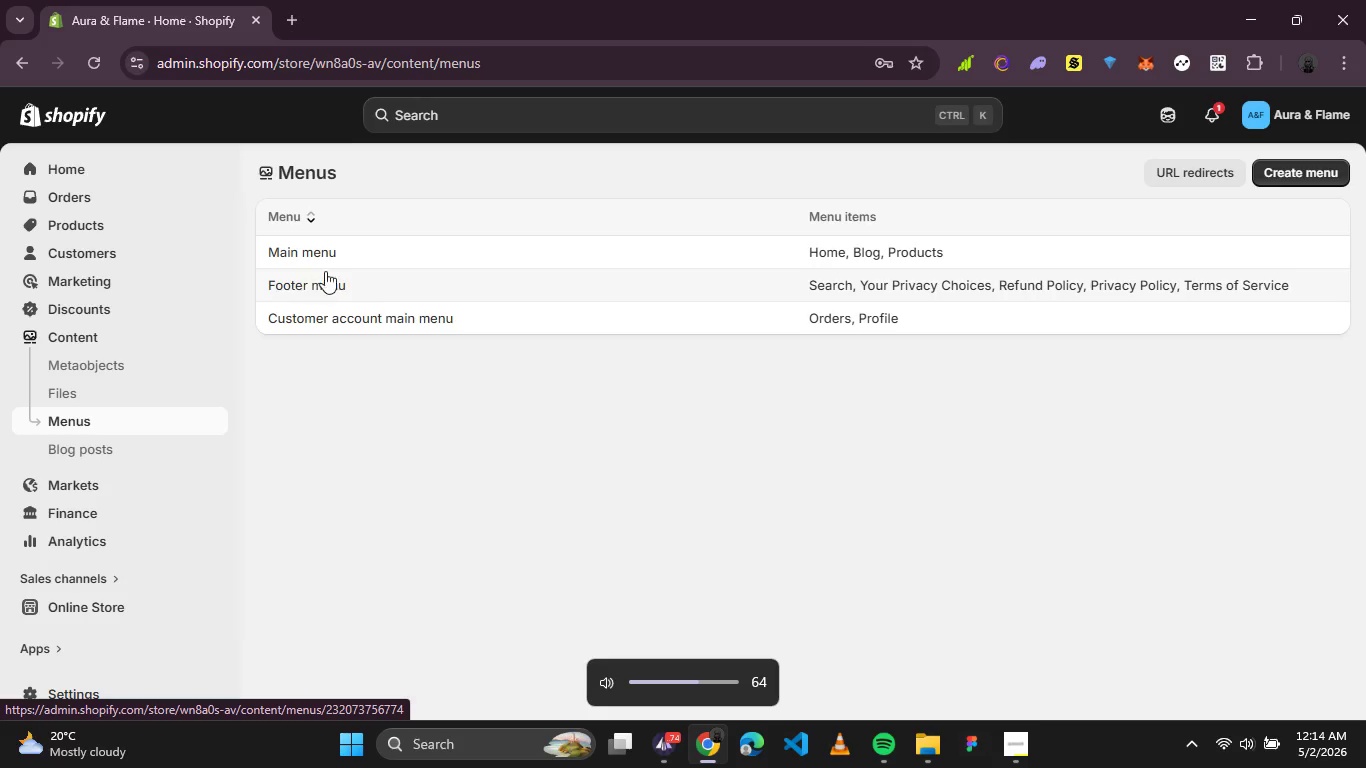 
left_click([331, 250])
 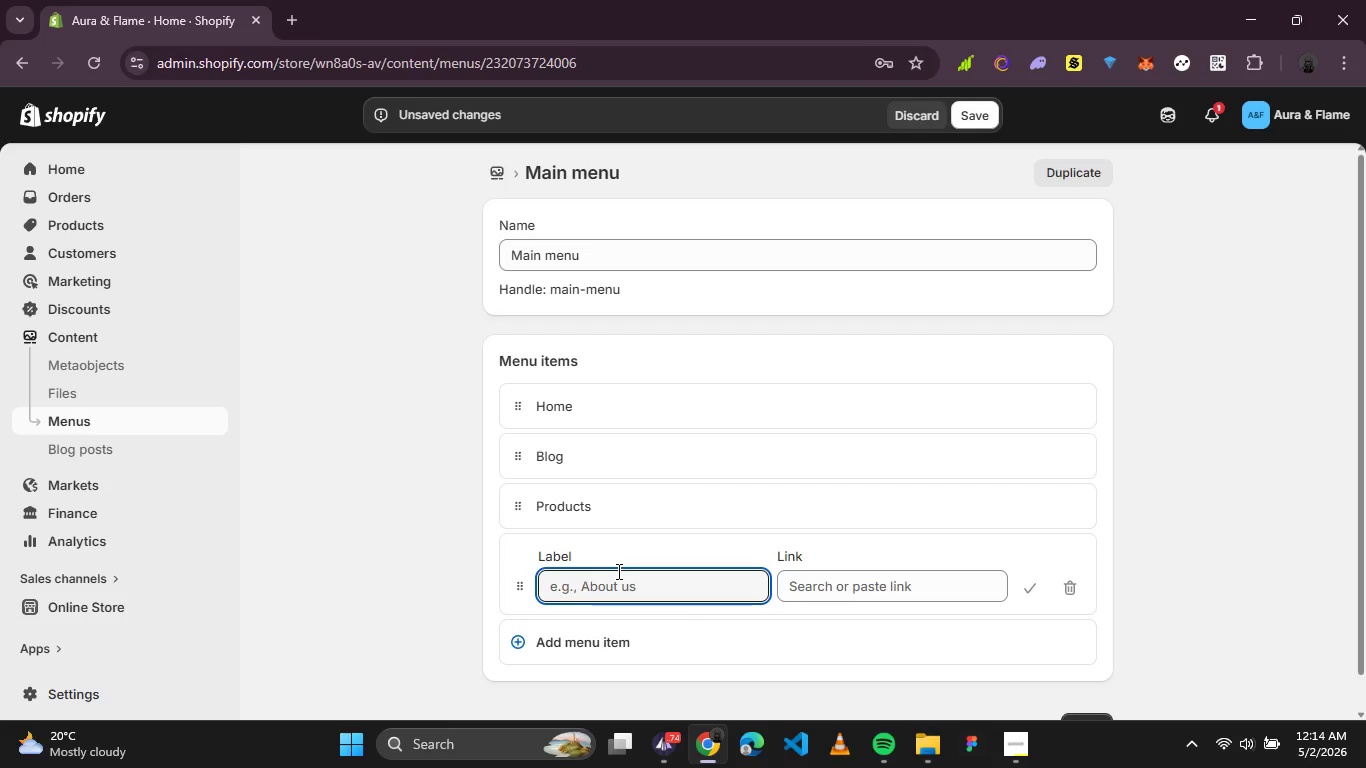 
wait(25.66)
 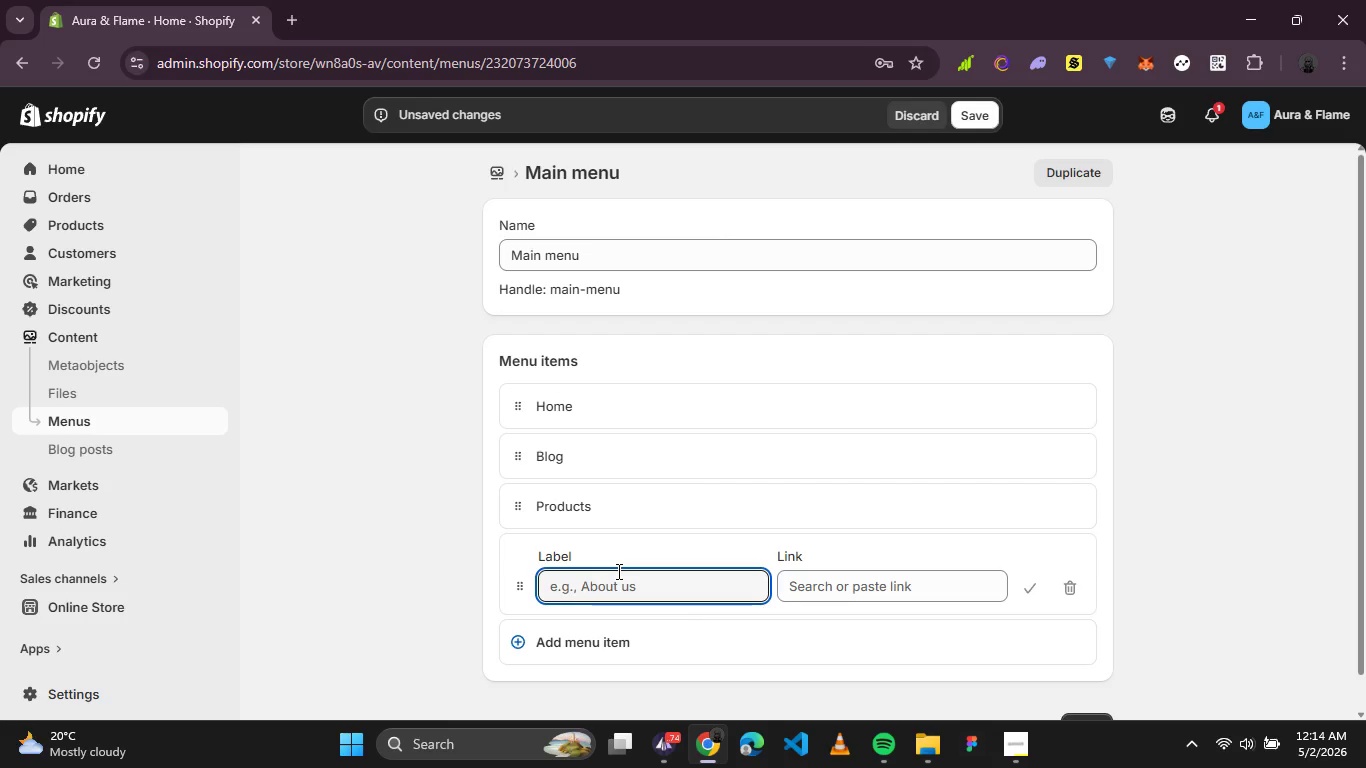 
type(Account)
 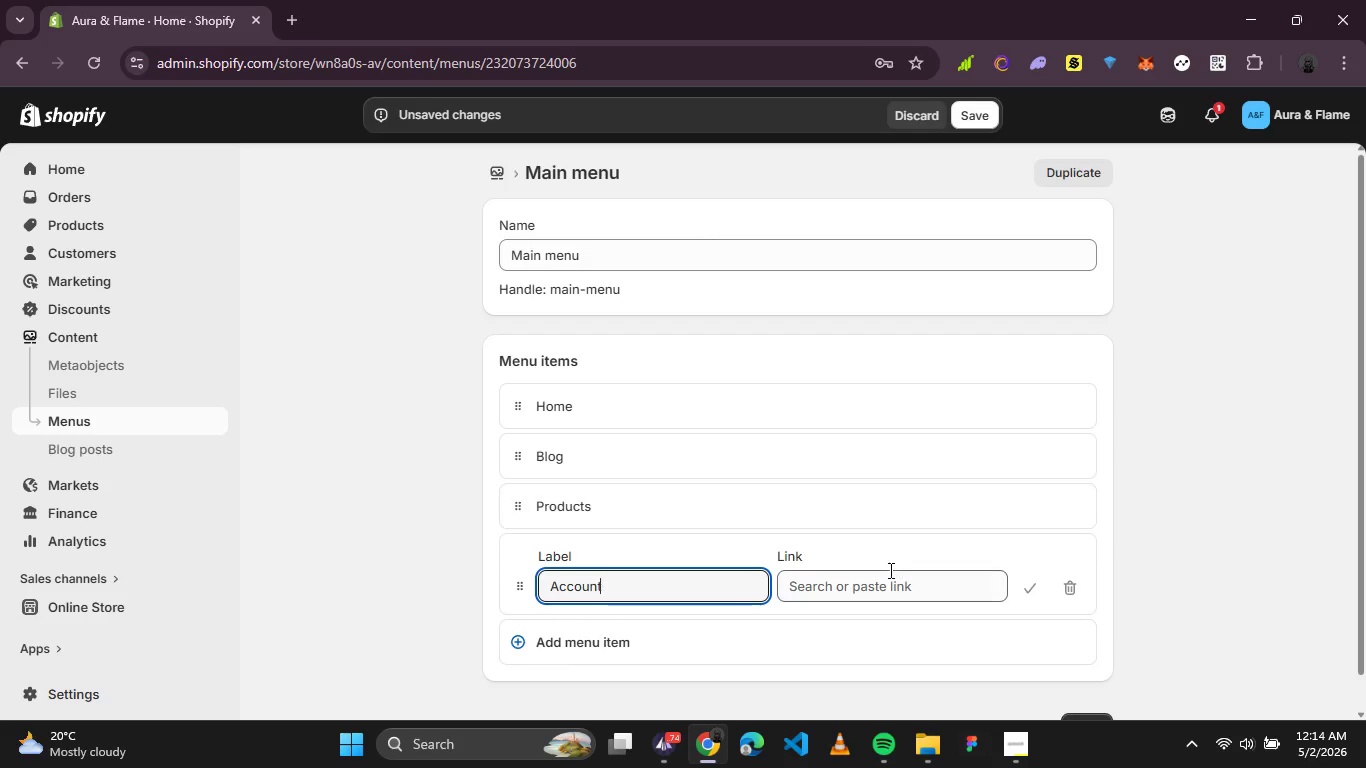 
left_click([873, 582])
 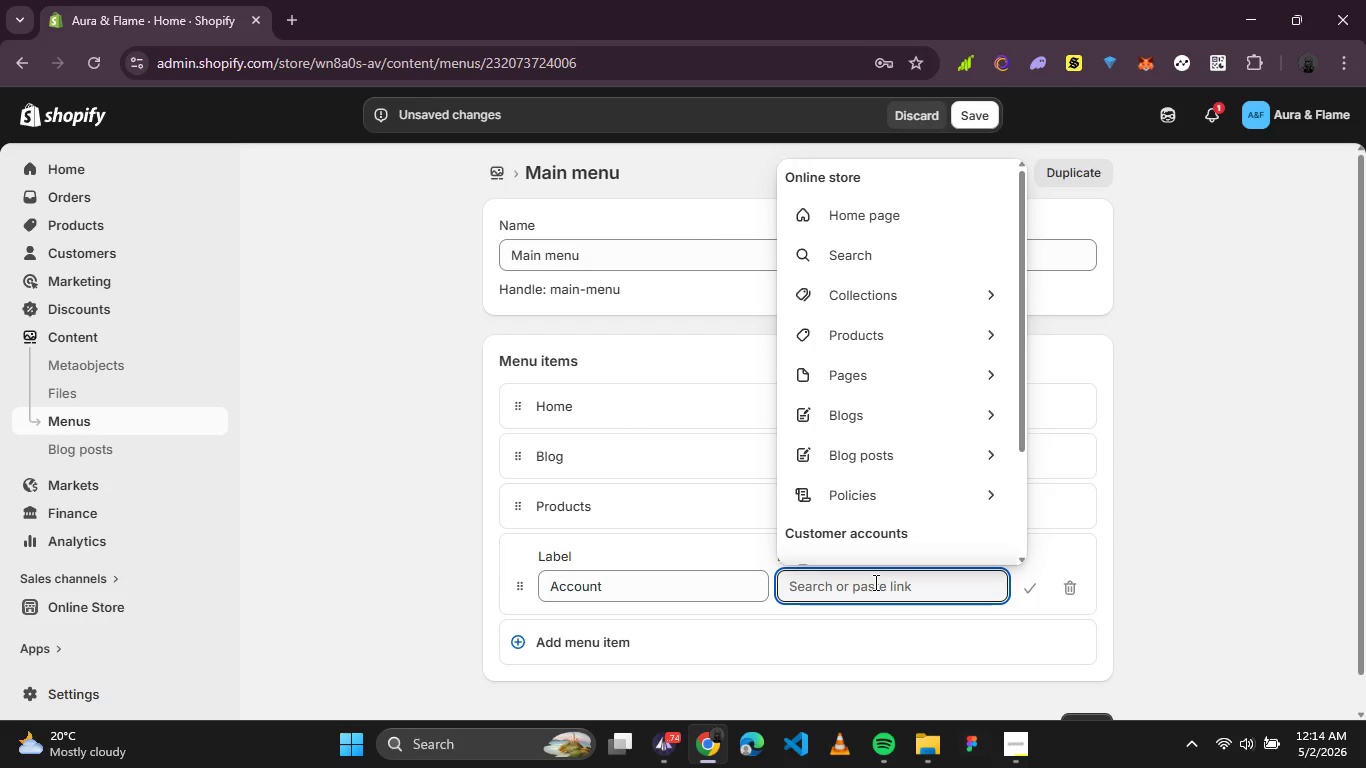 
wait(20.77)
 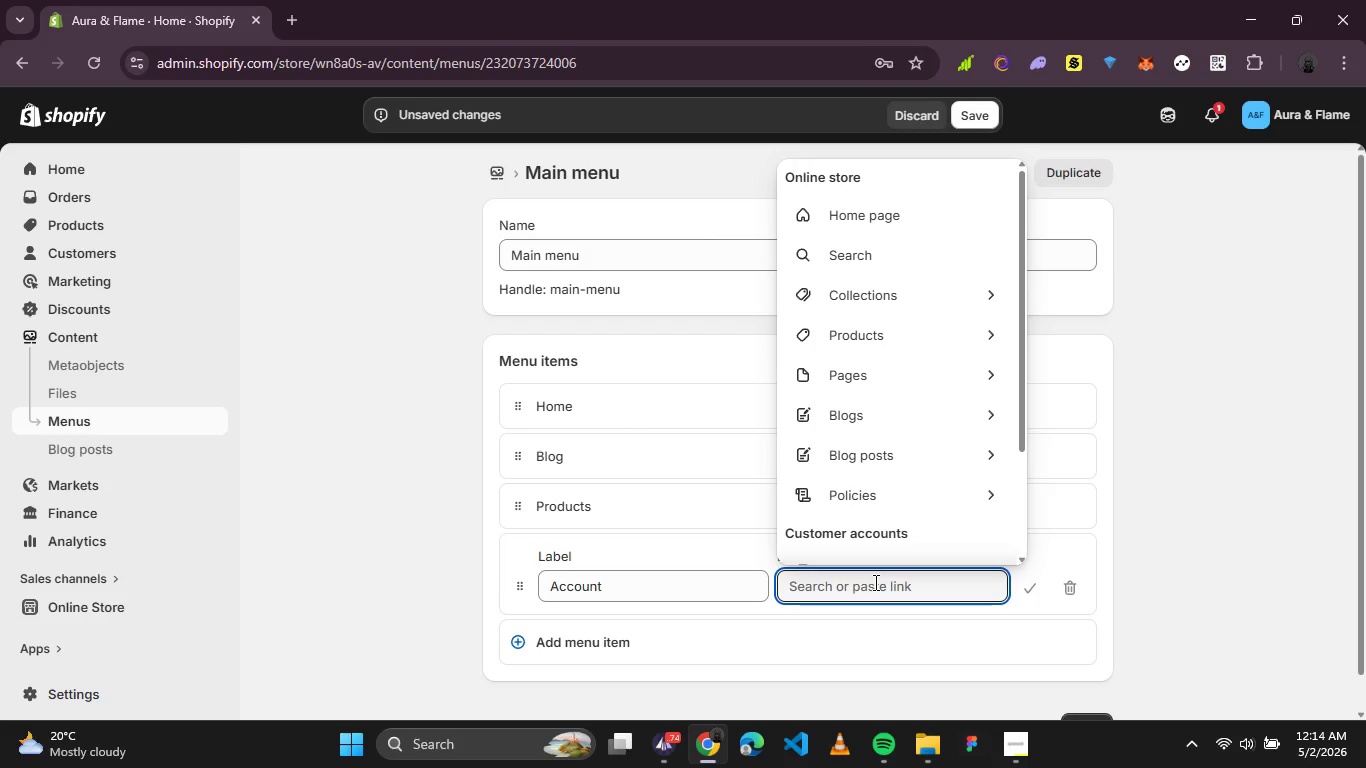 
scroll: coordinate [883, 266], scroll_direction: down, amount: 2.0
 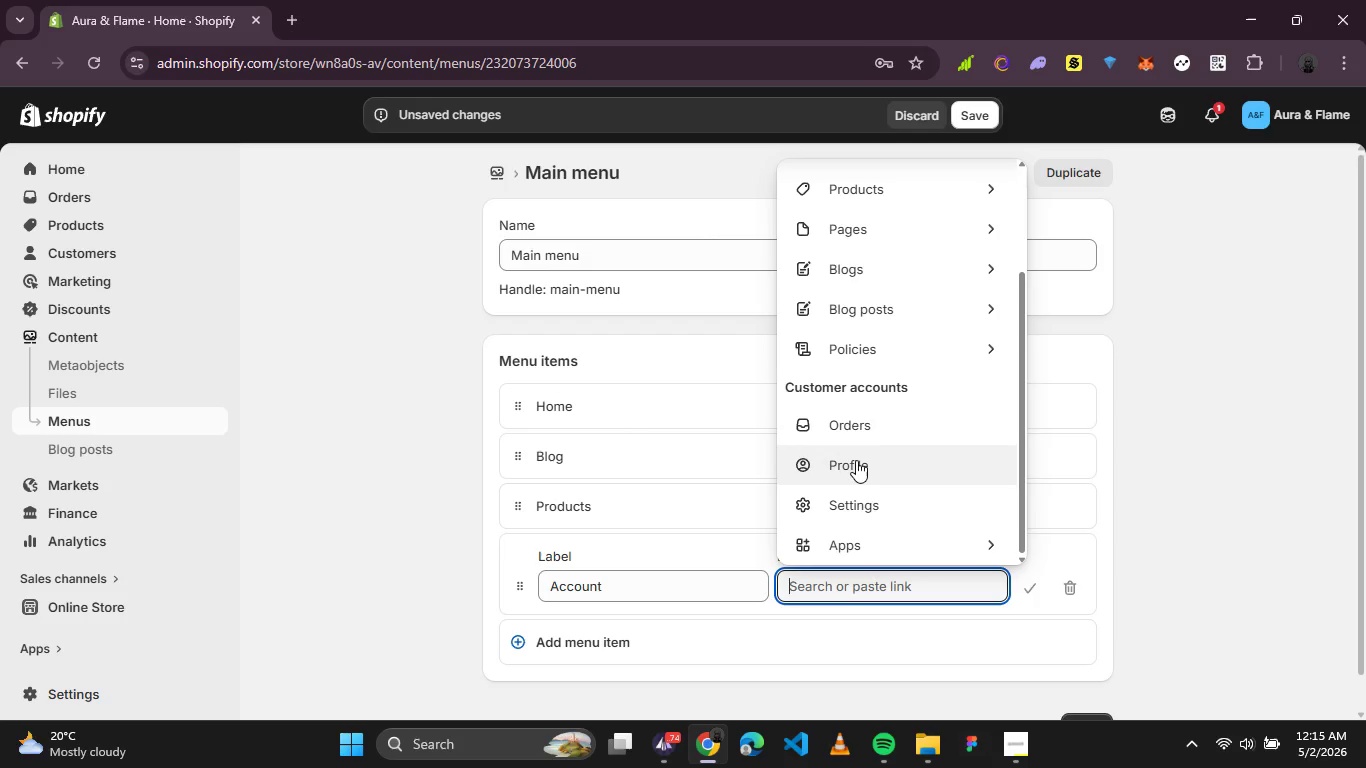 
wait(6.26)
 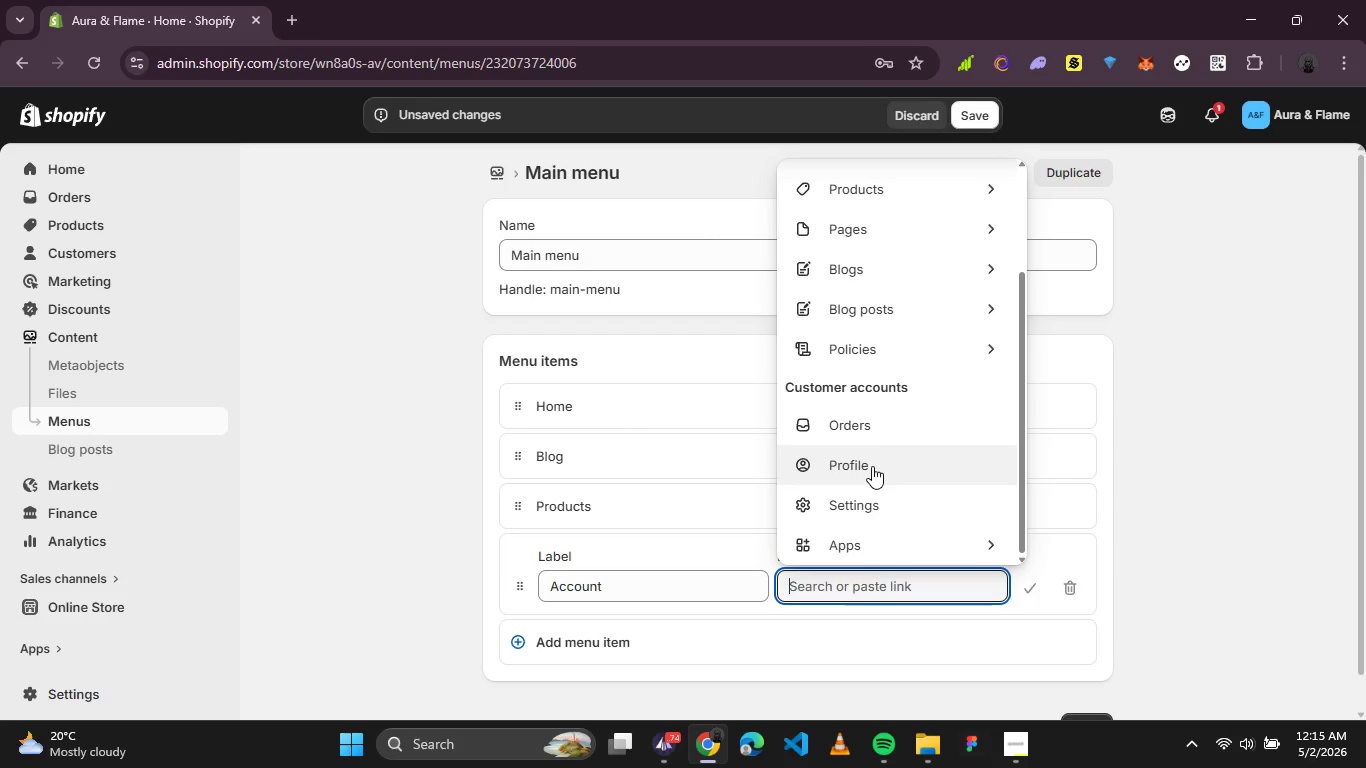 
left_click([982, 535])
 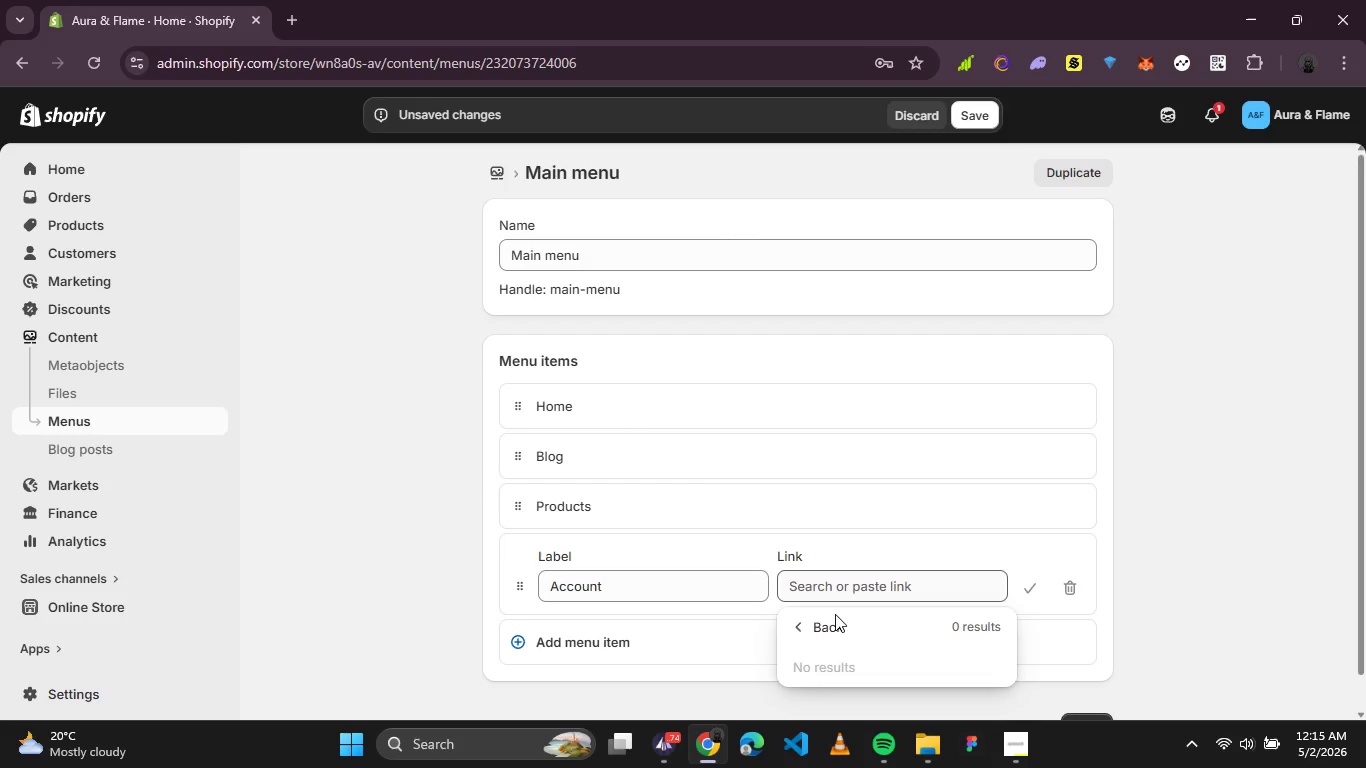 
left_click([828, 623])
 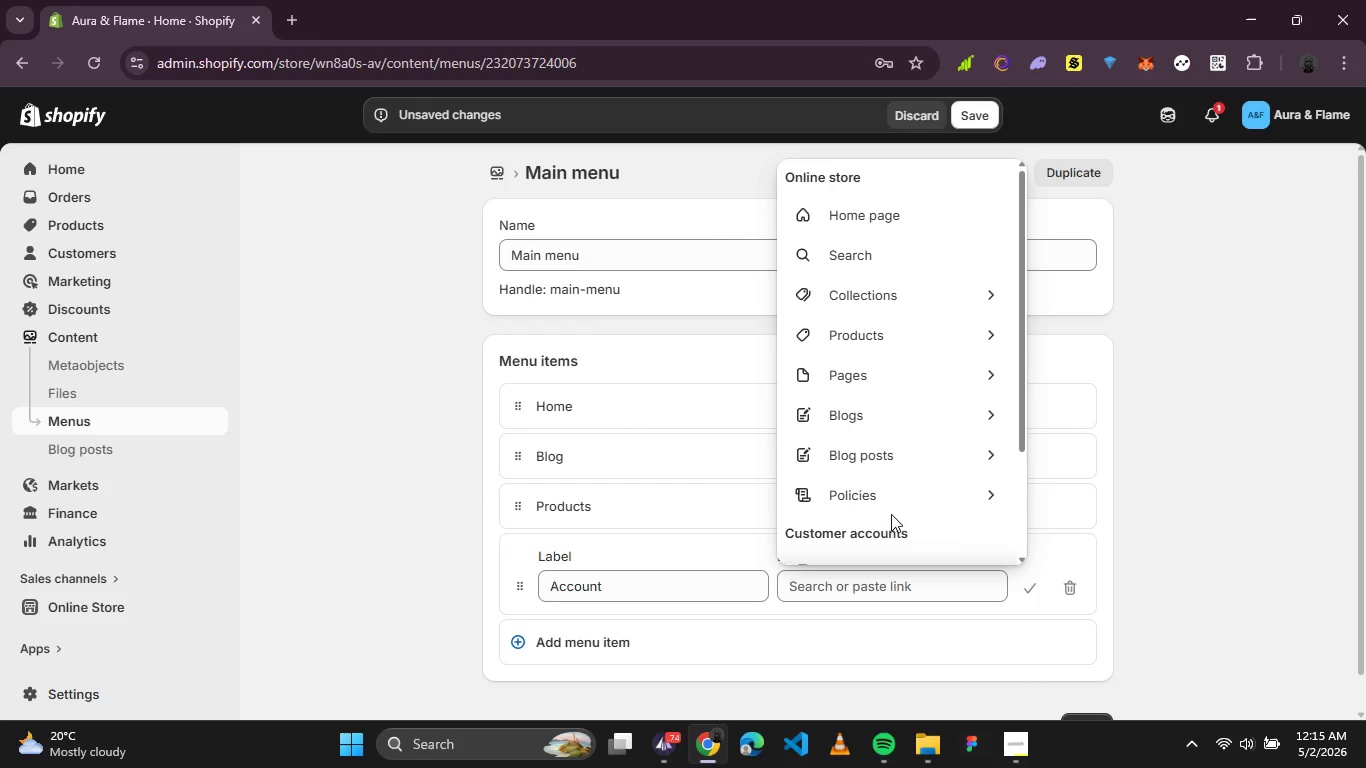 
scroll: coordinate [906, 496], scroll_direction: down, amount: 3.0
 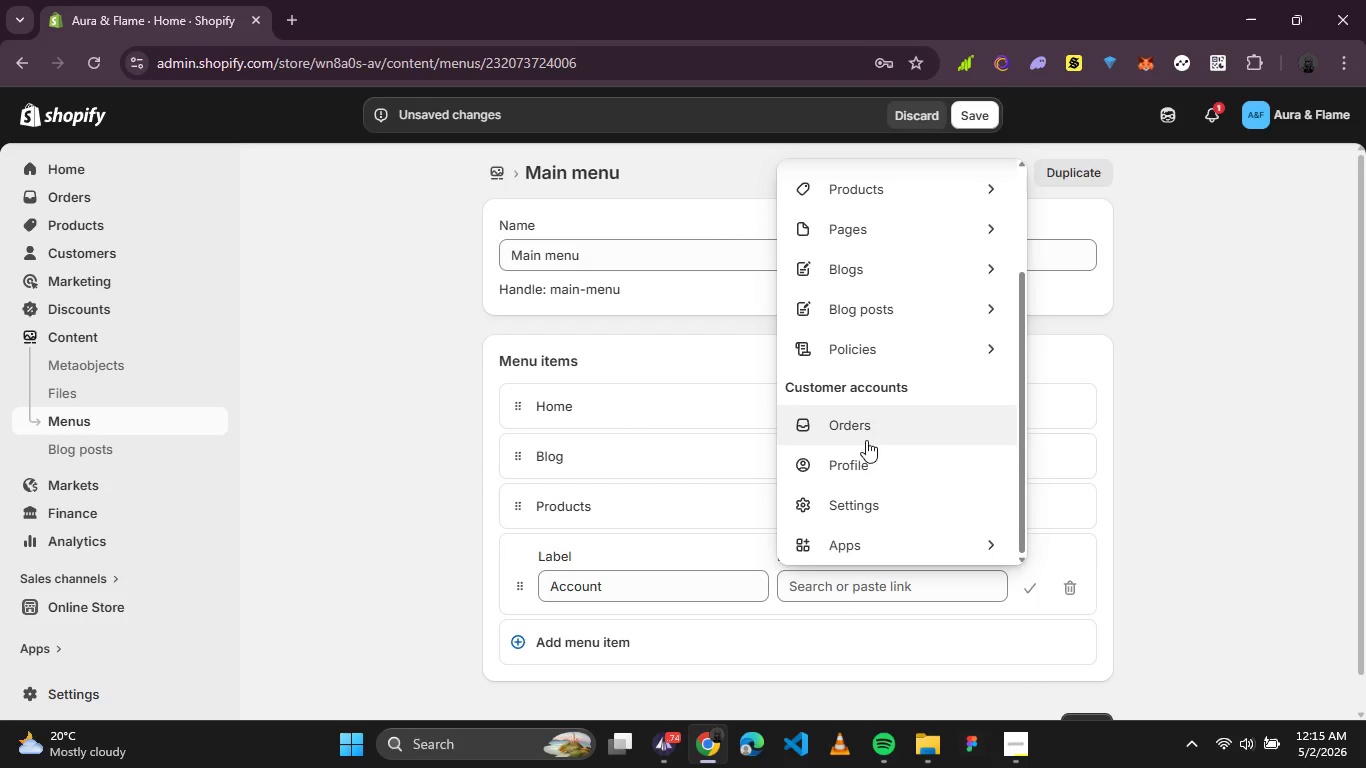 
left_click([850, 465])
 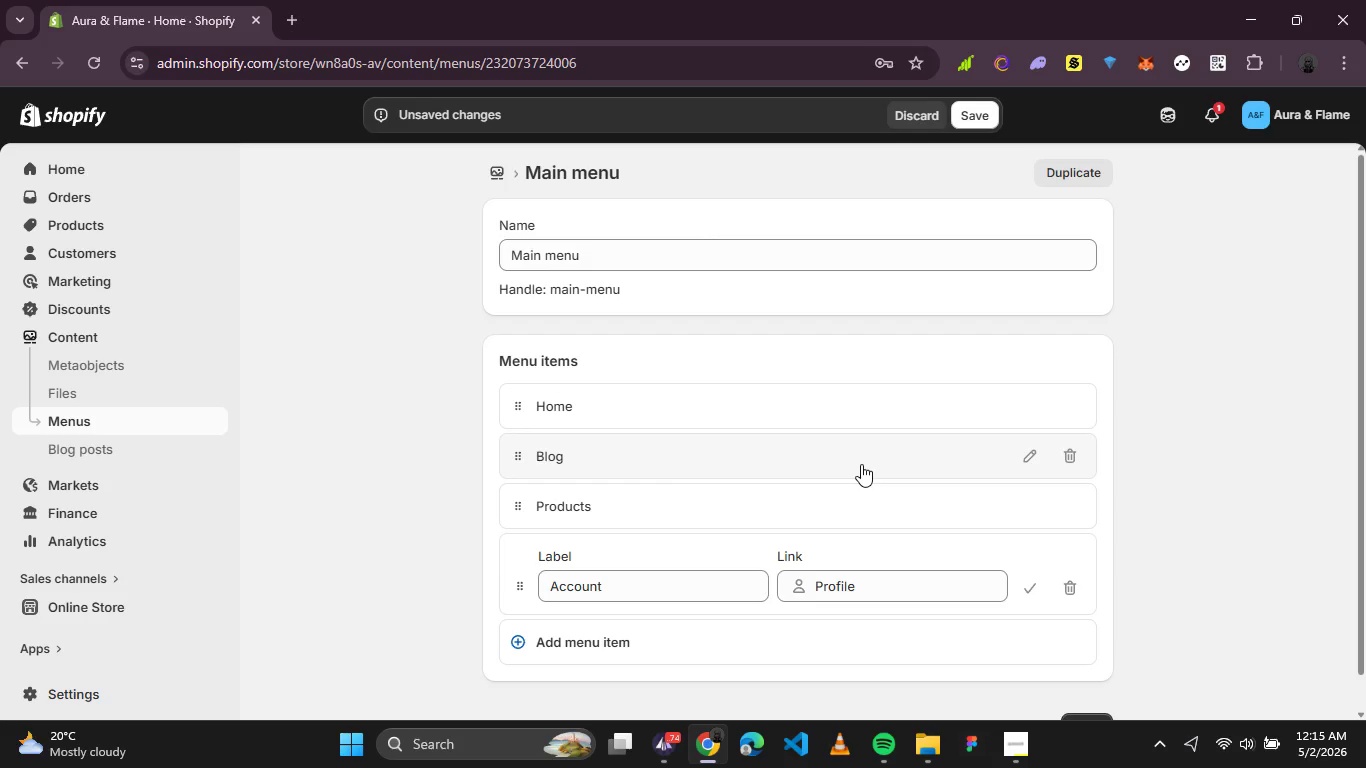 
wait(7.23)
 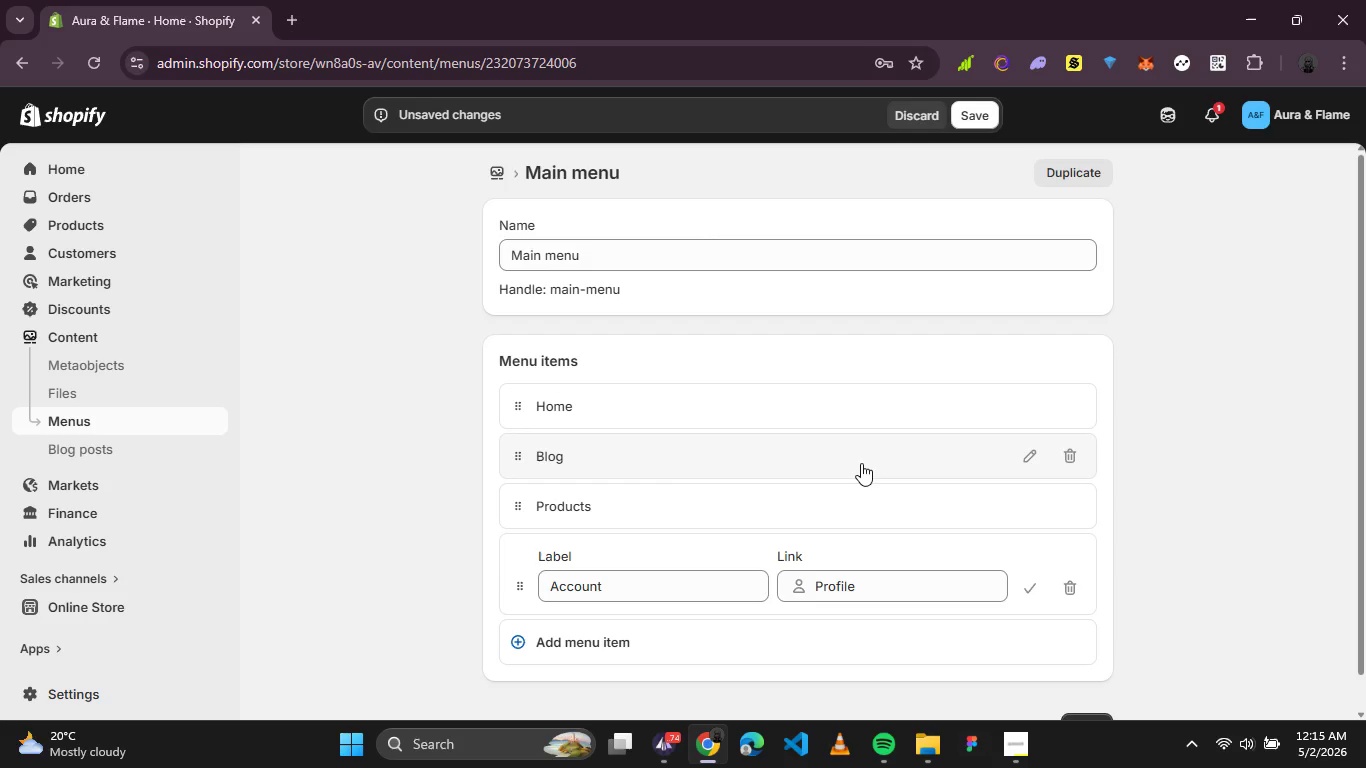 
hold_key(key=Space, duration=0.42)
 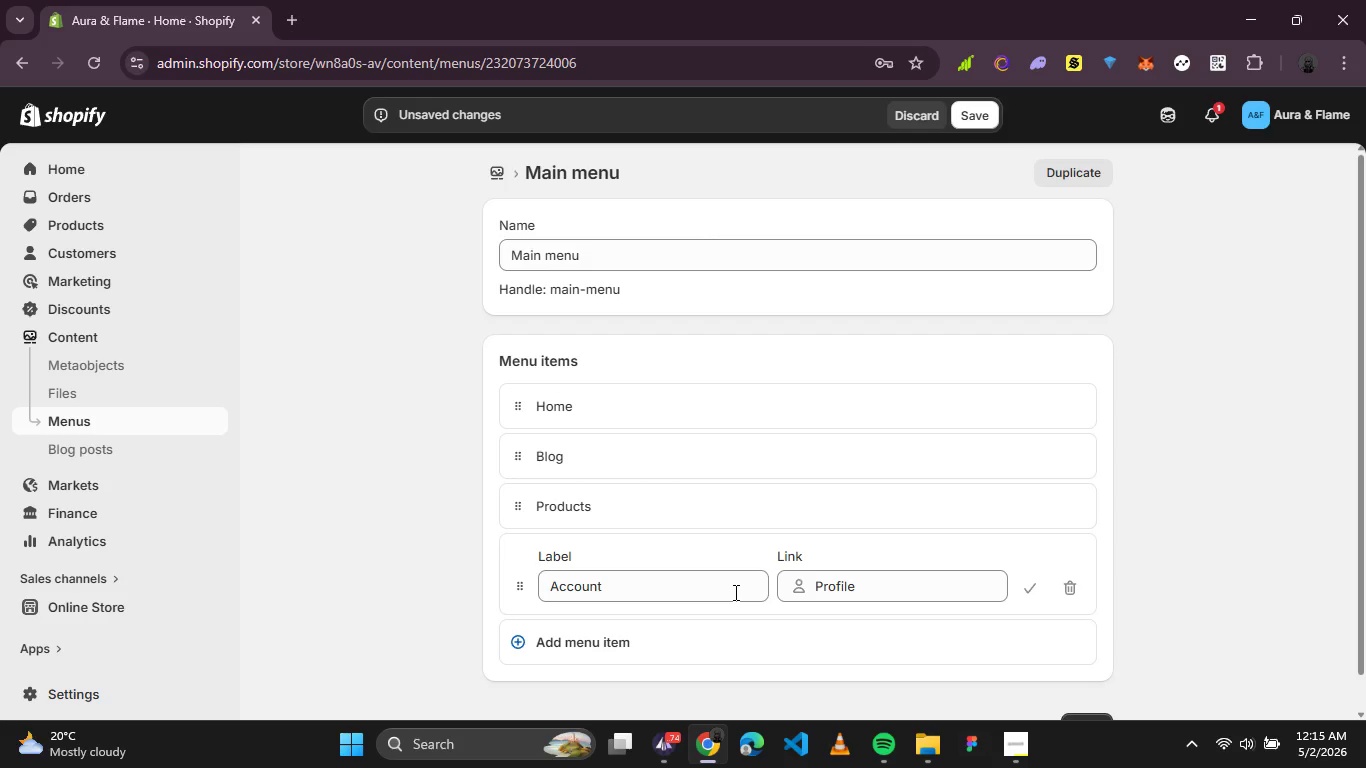 
wait(19.33)
 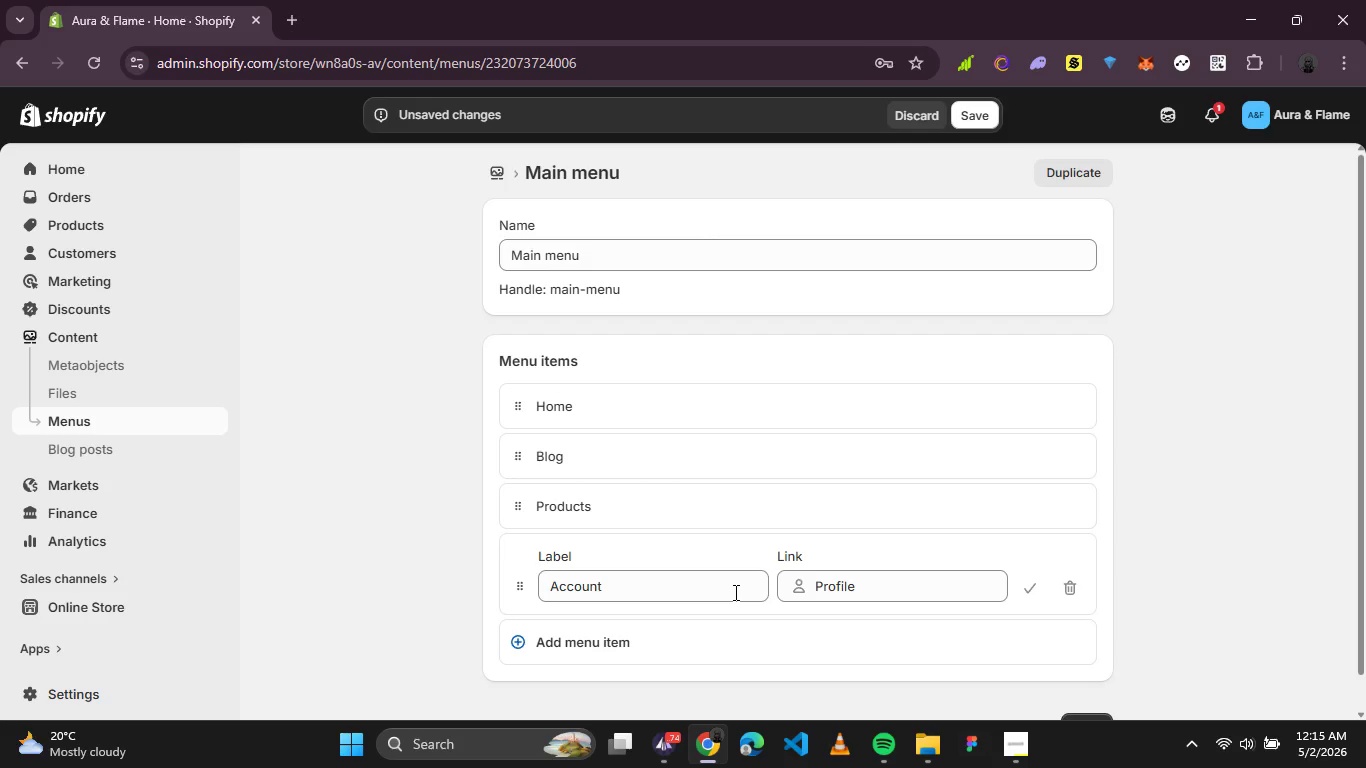 
key(Backspace)
 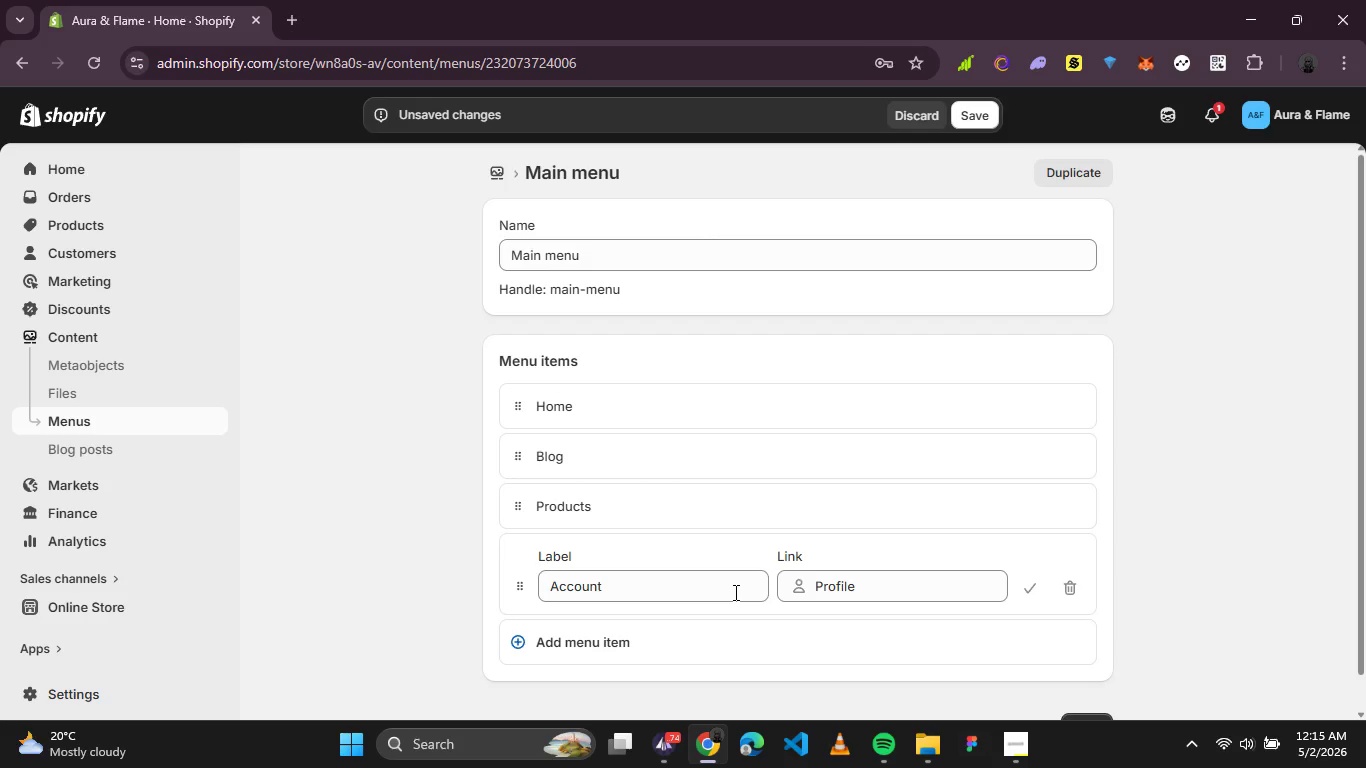 
key(Backspace)
 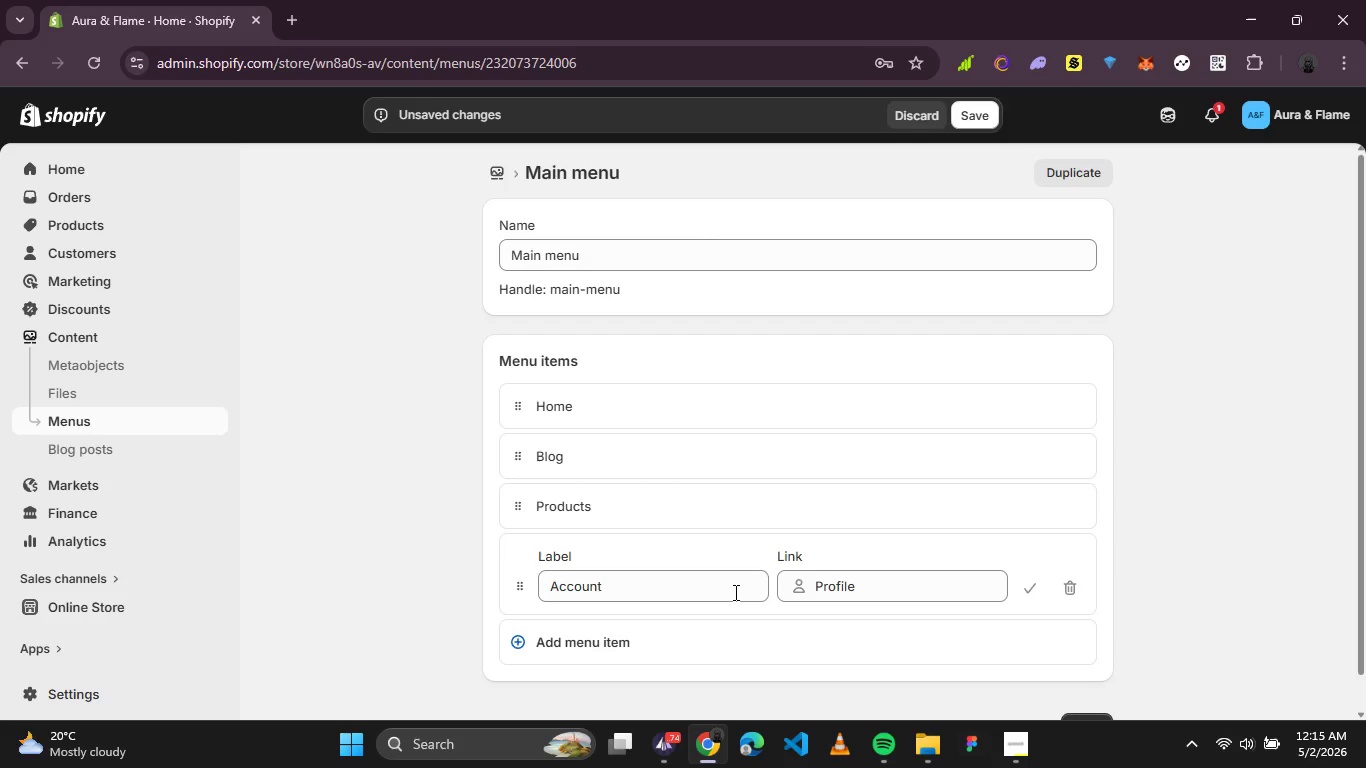 
key(Backspace)
 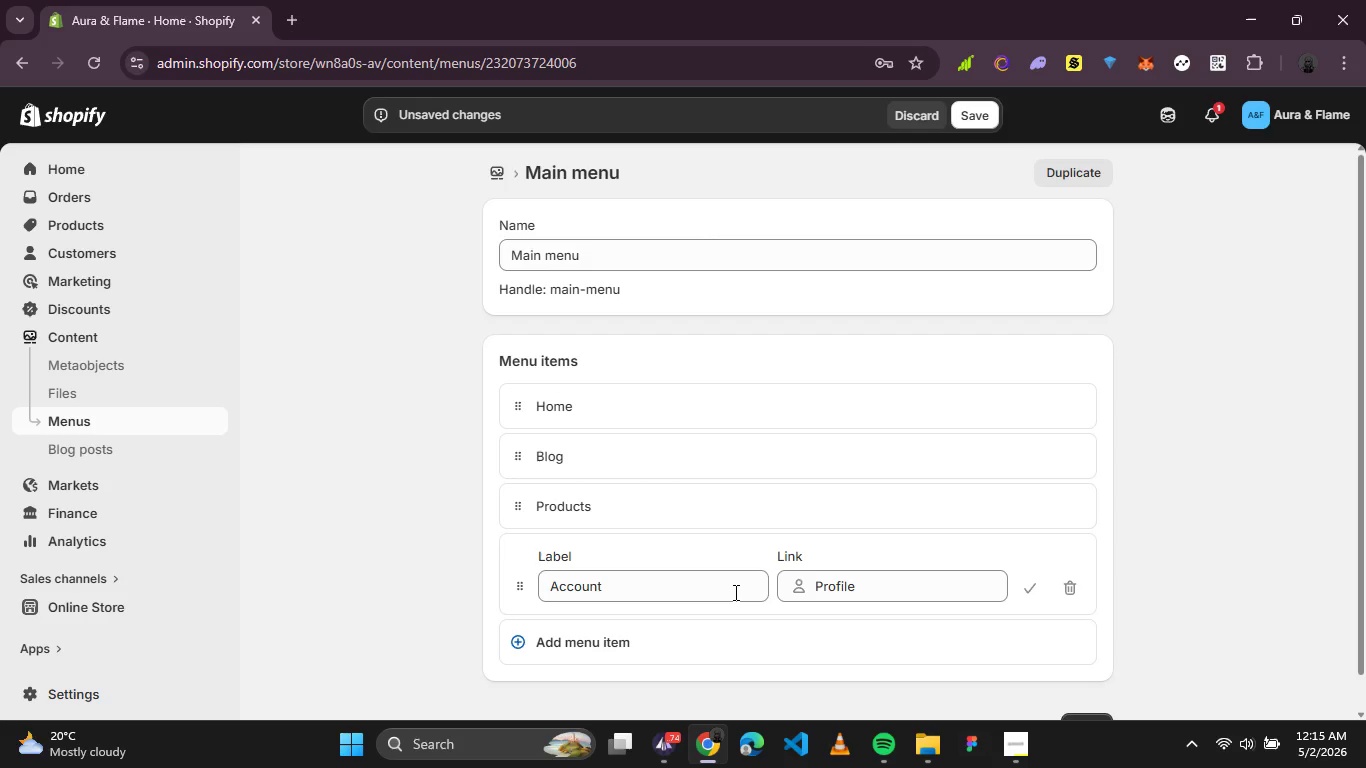 
key(Backspace)
 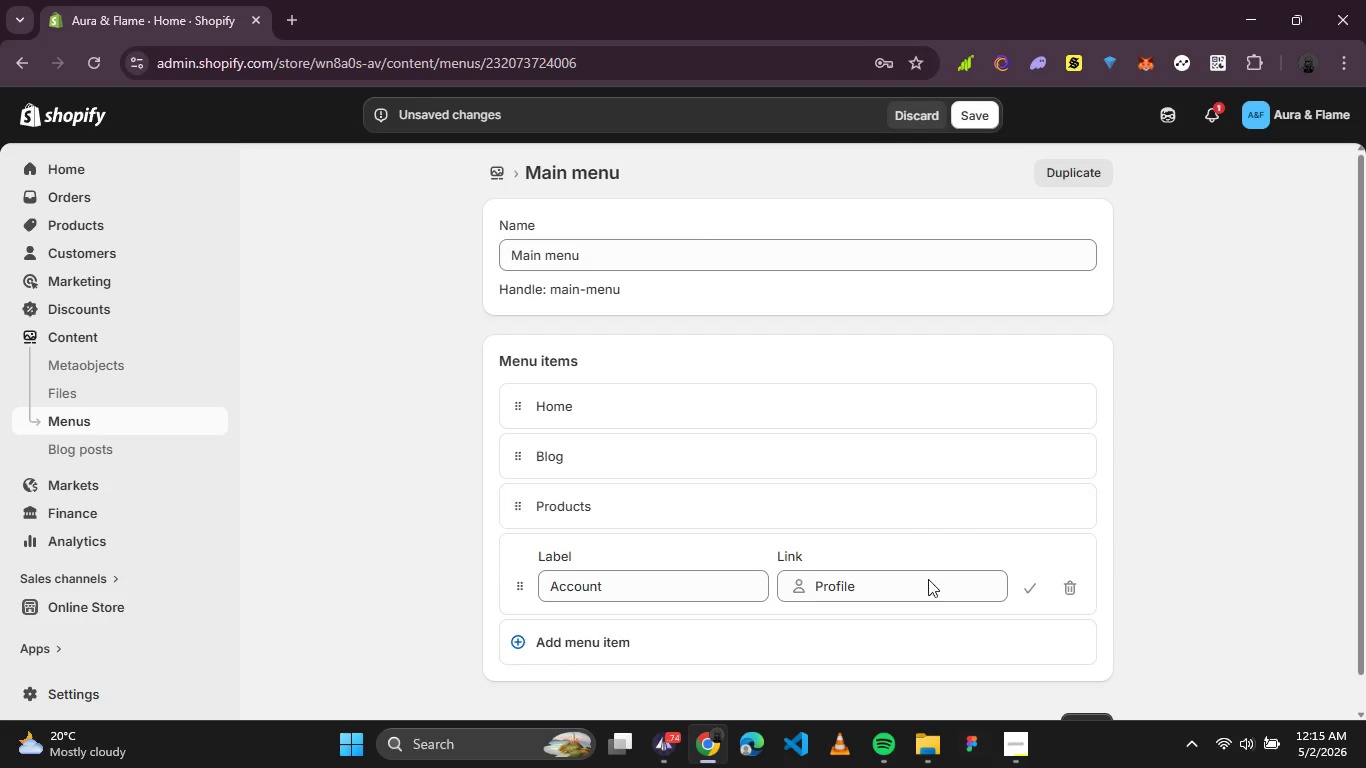 
left_click_drag(start_coordinate=[916, 592], to_coordinate=[828, 580])
 